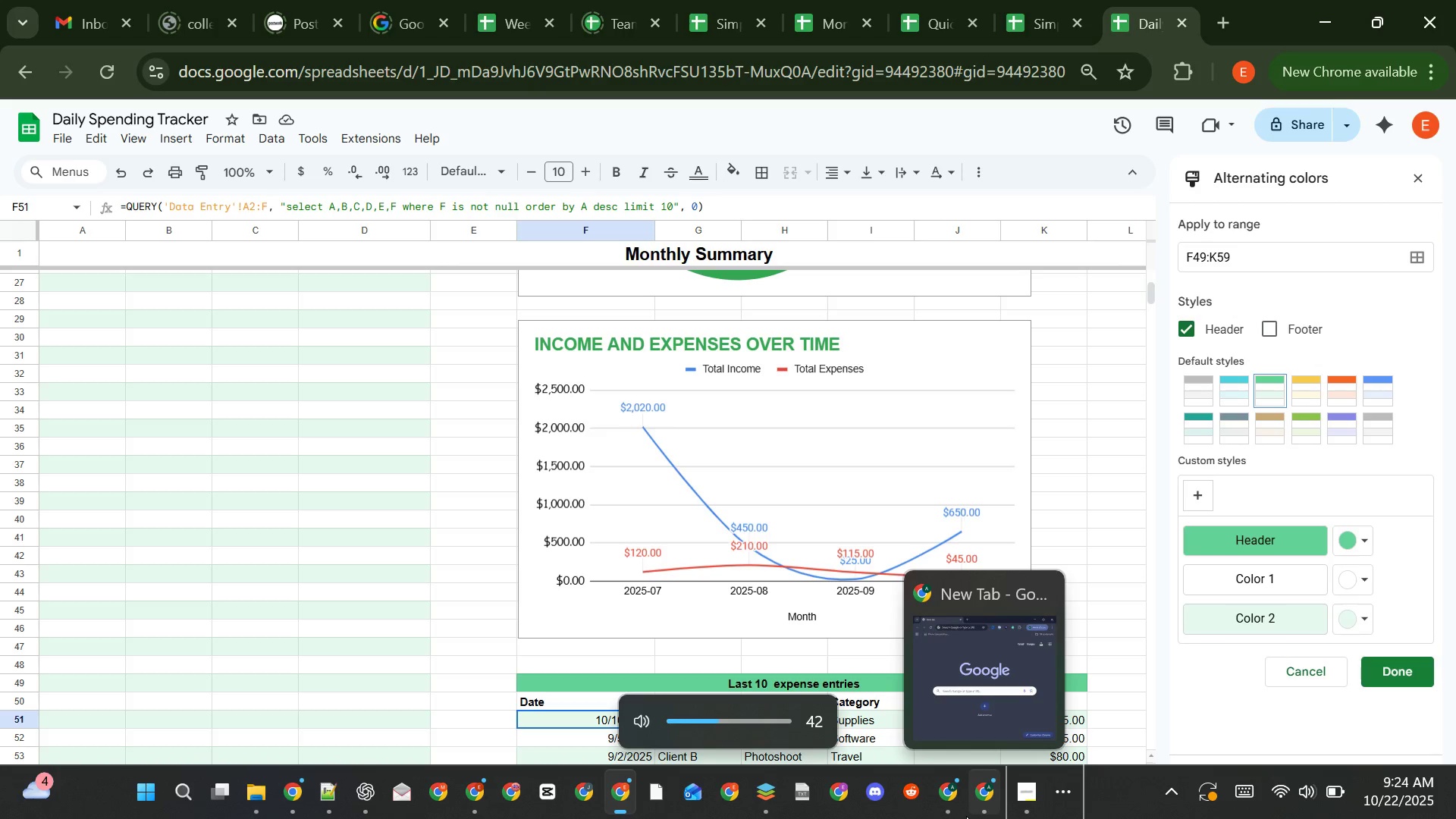 
key(VolumeDown)
 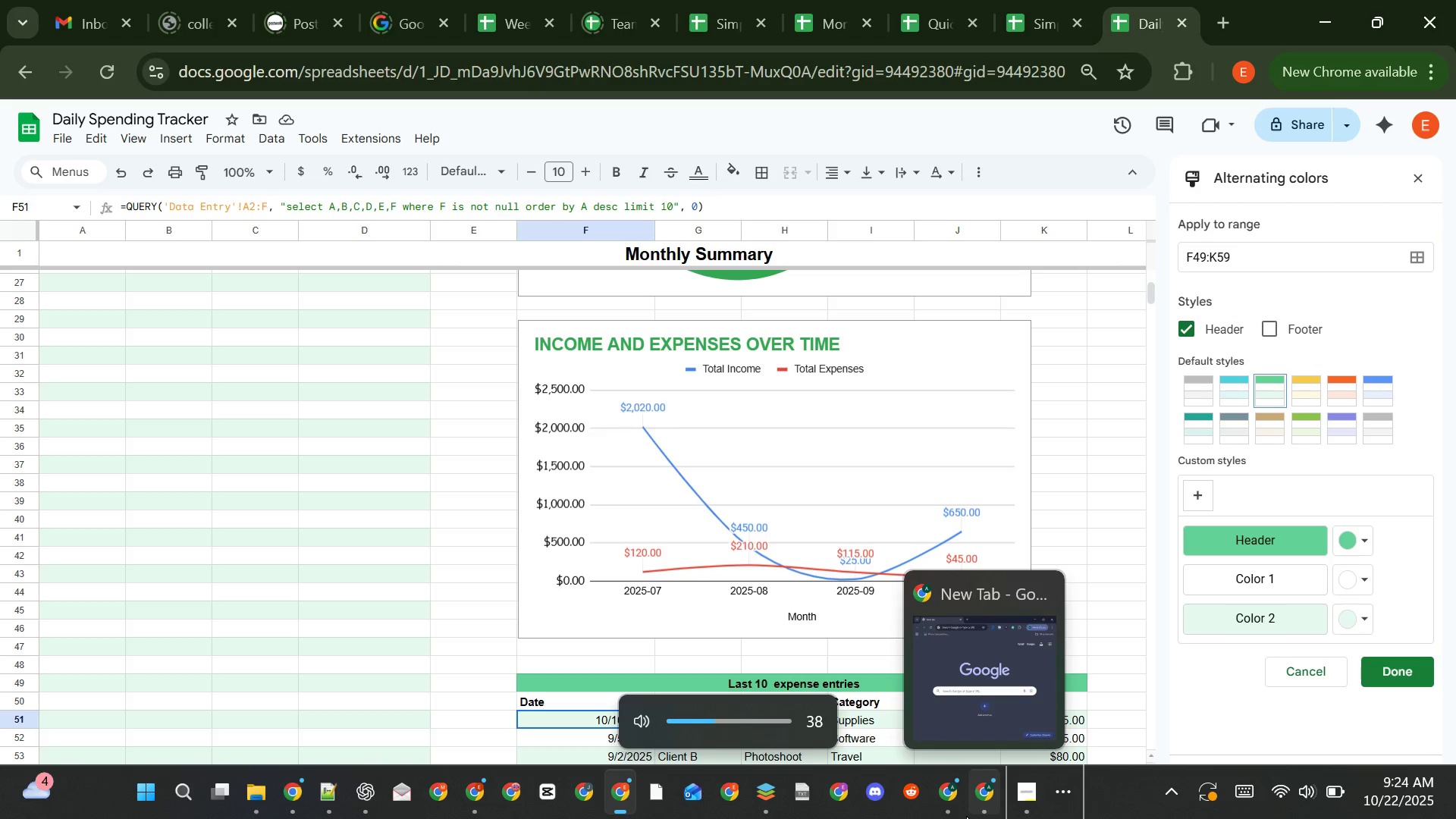 
key(VolumeDown)
 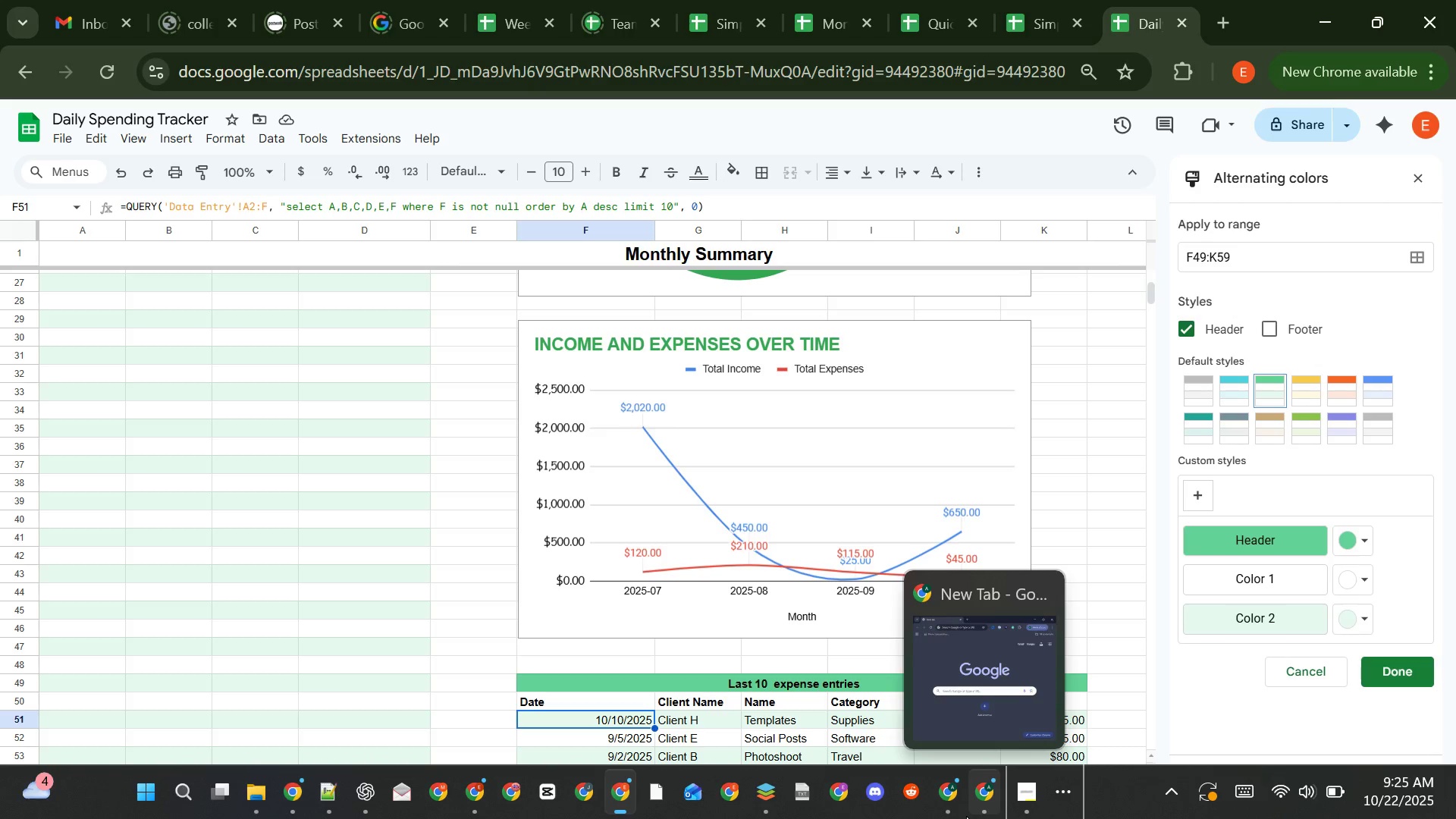 
wait(22.94)
 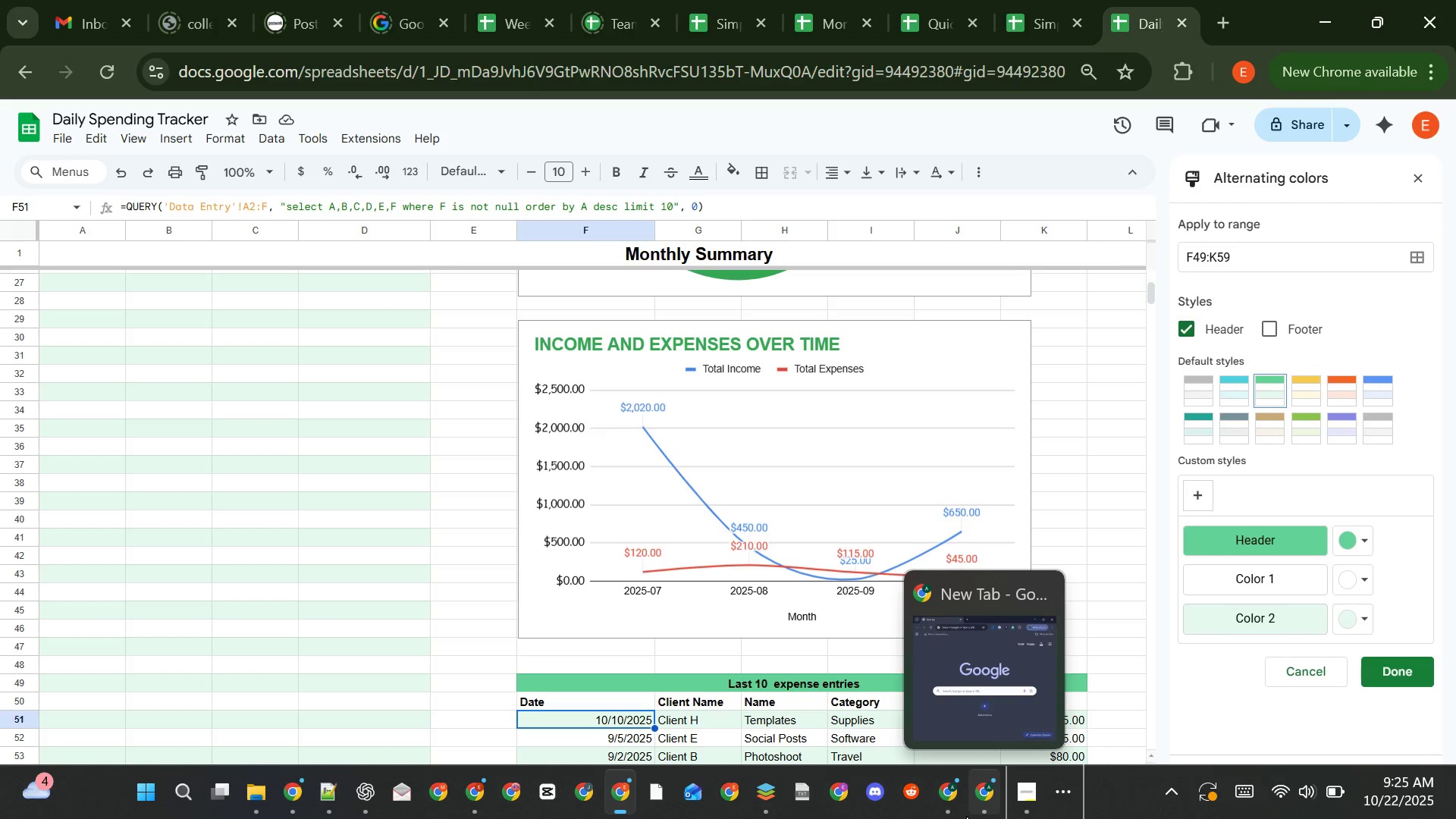 
left_click([1059, 460])
 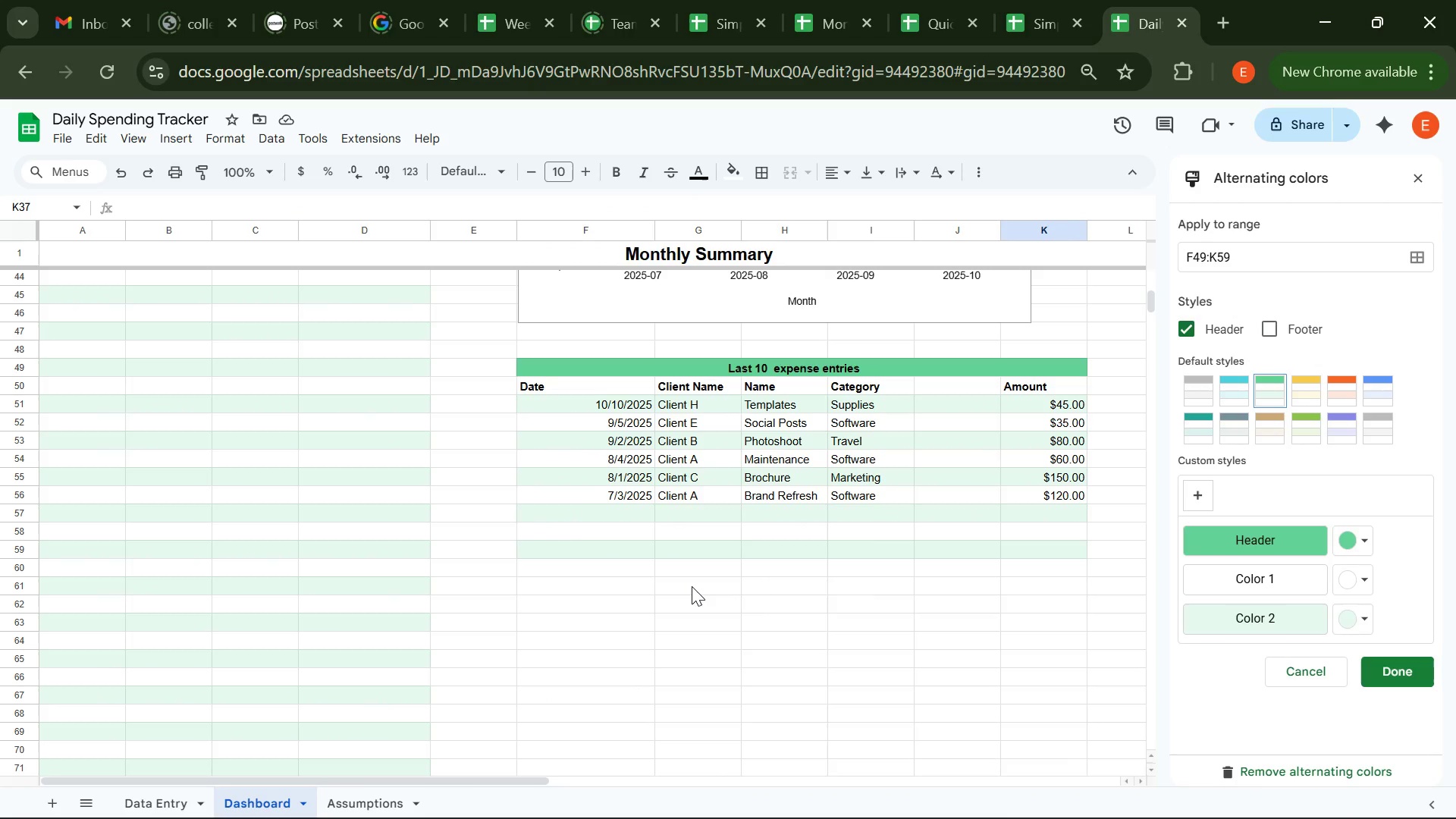 
wait(22.9)
 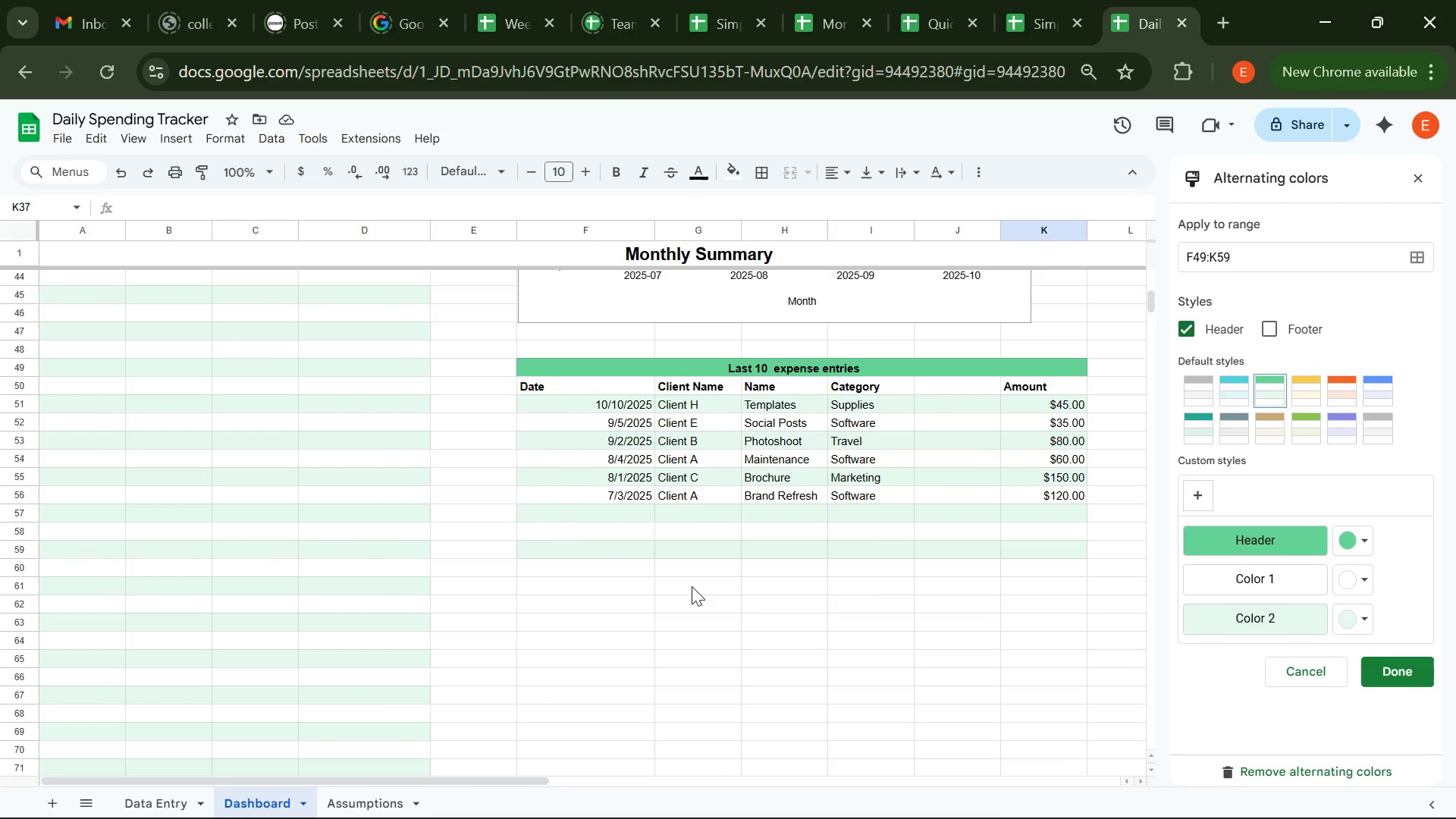 
mouse_move([577, 544])
 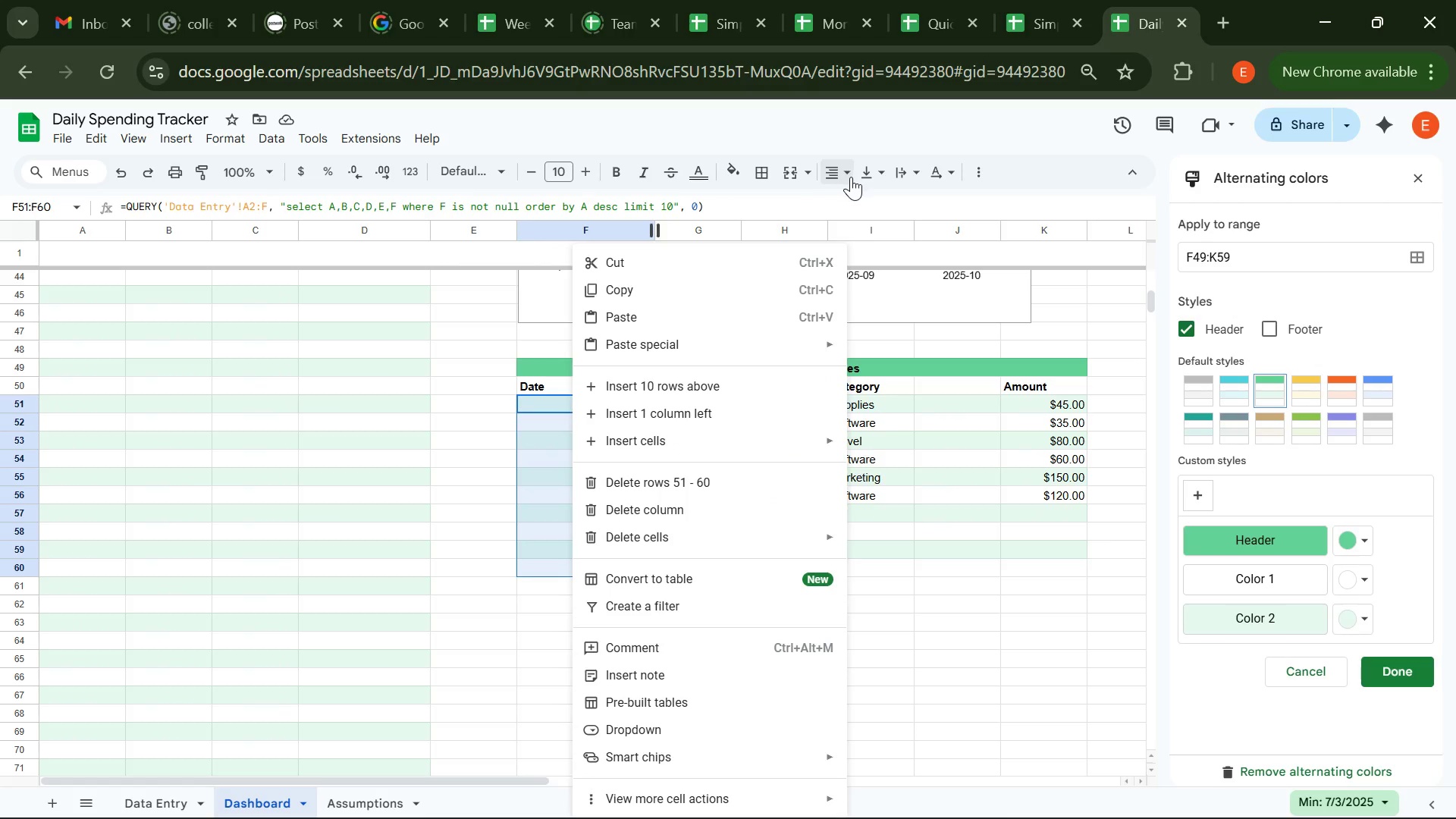 
left_click([851, 177])
 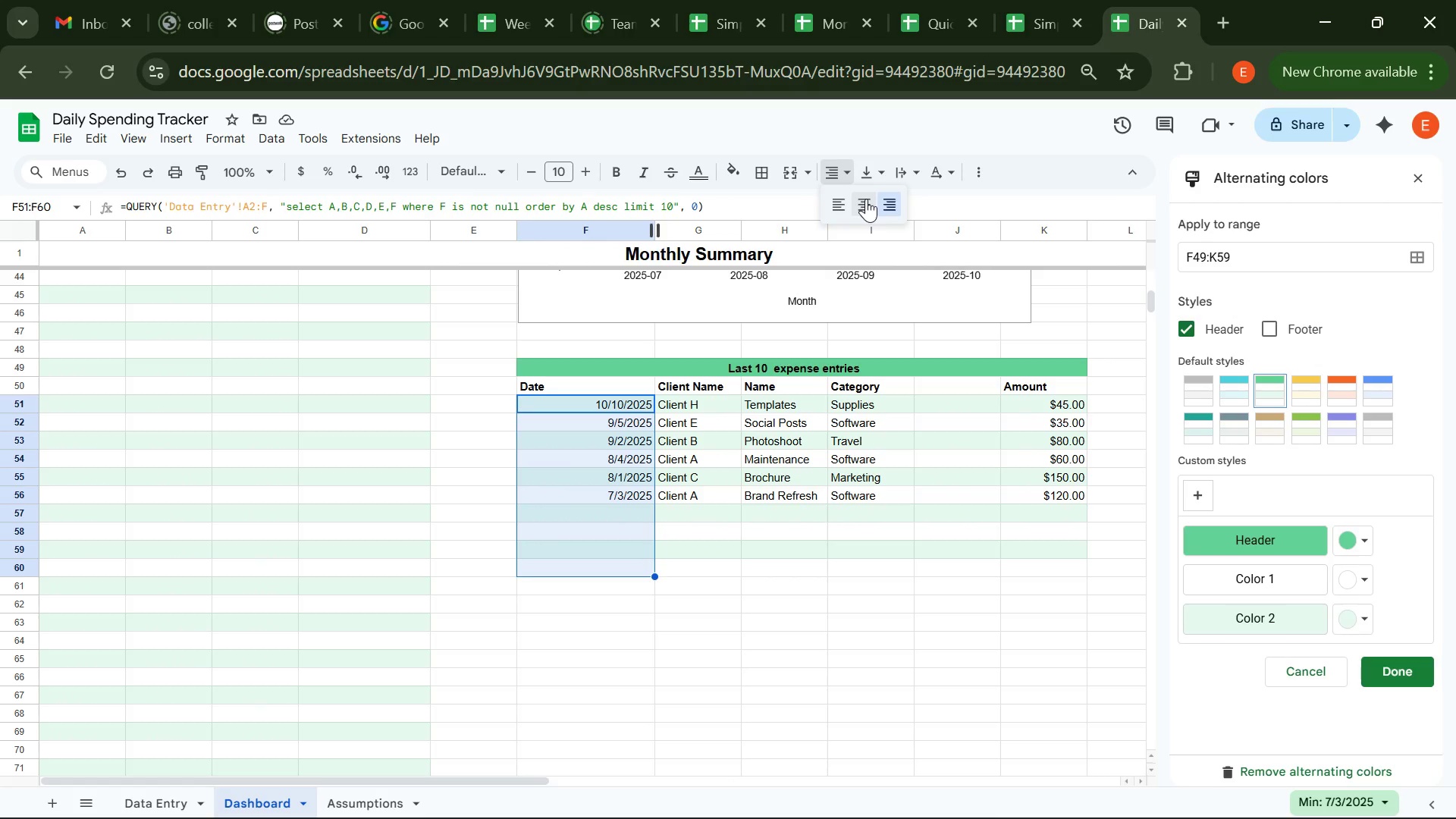 
left_click([866, 199])
 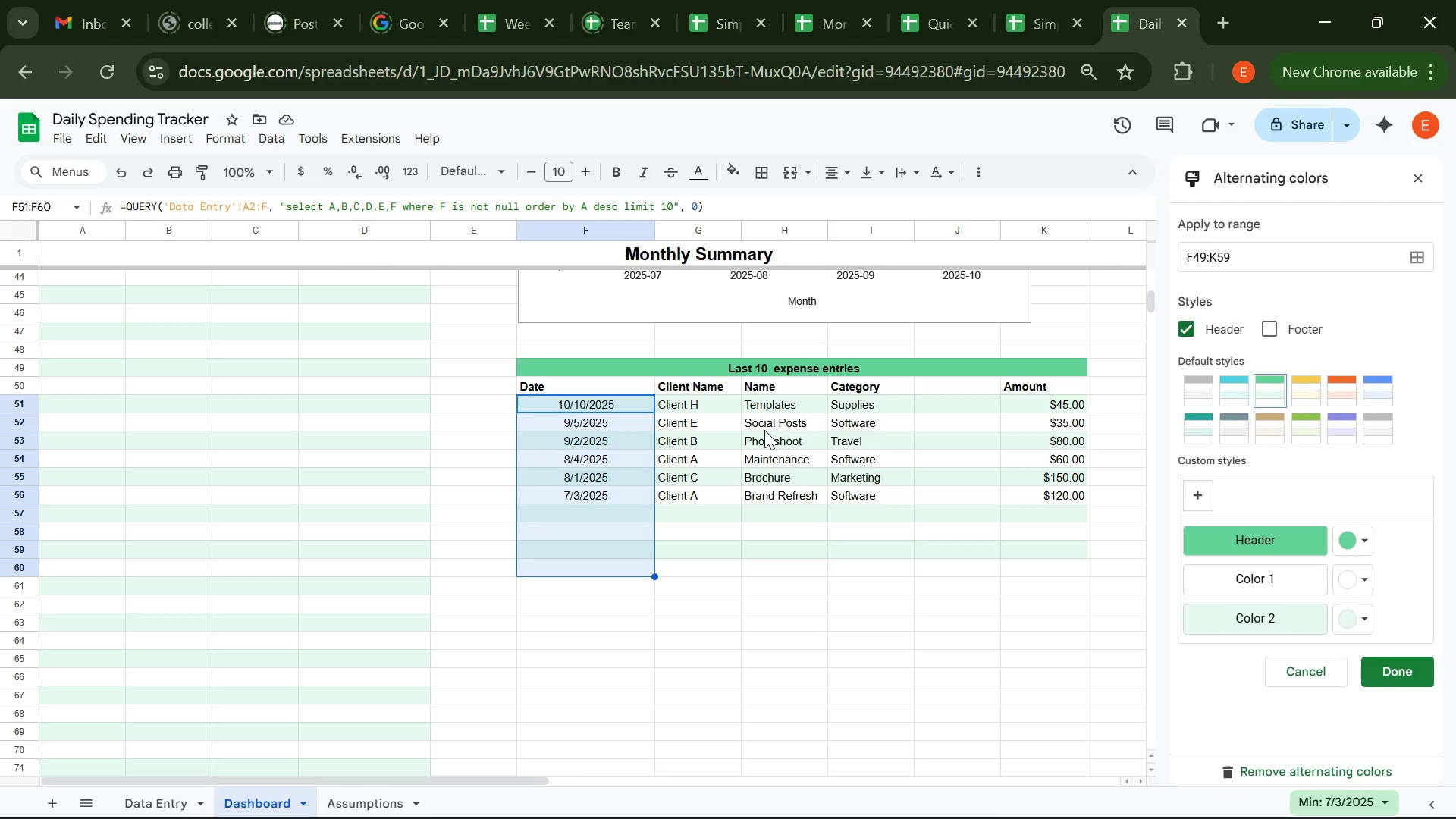 
wait(20.77)
 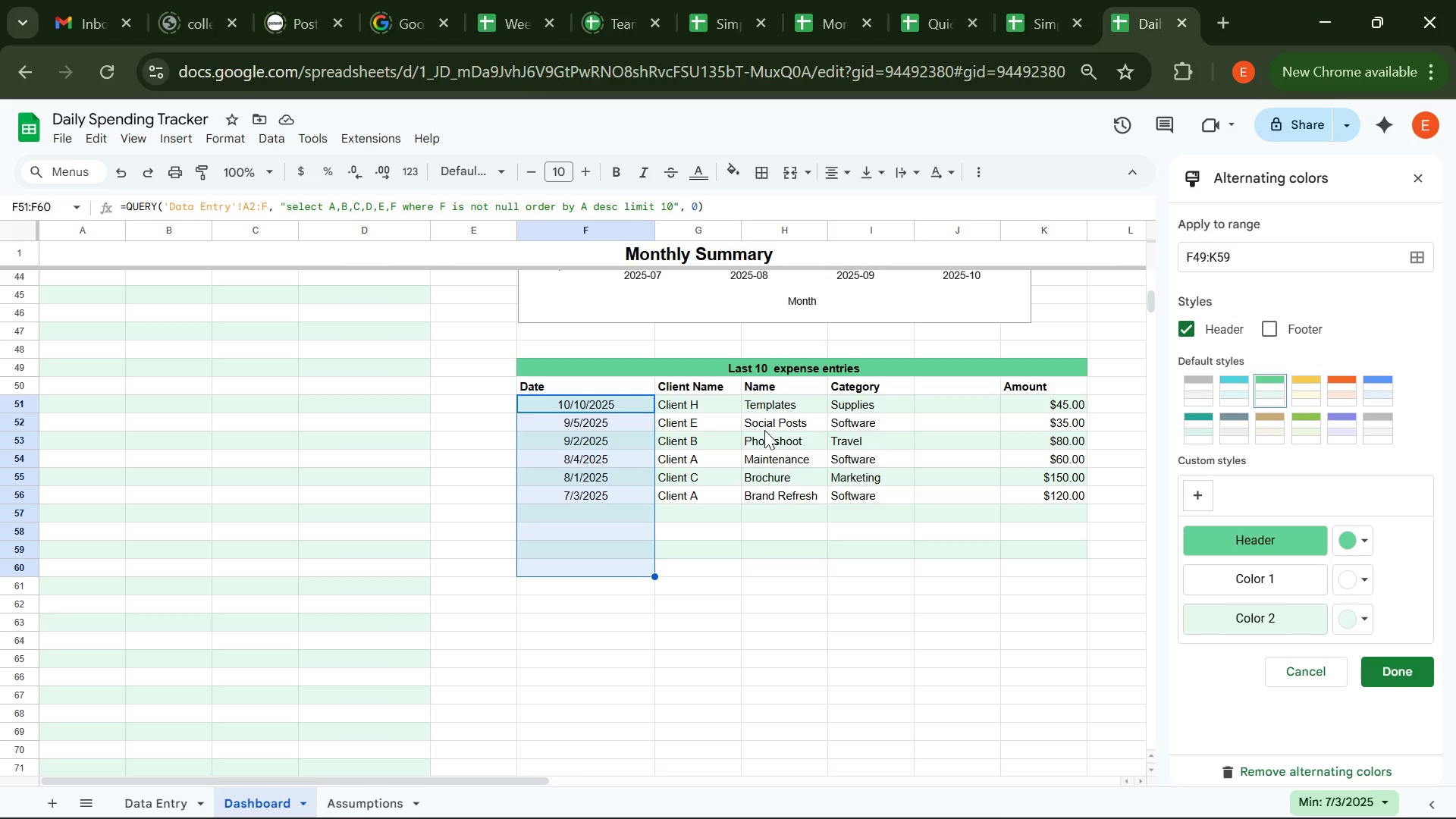 
left_click([588, 372])
 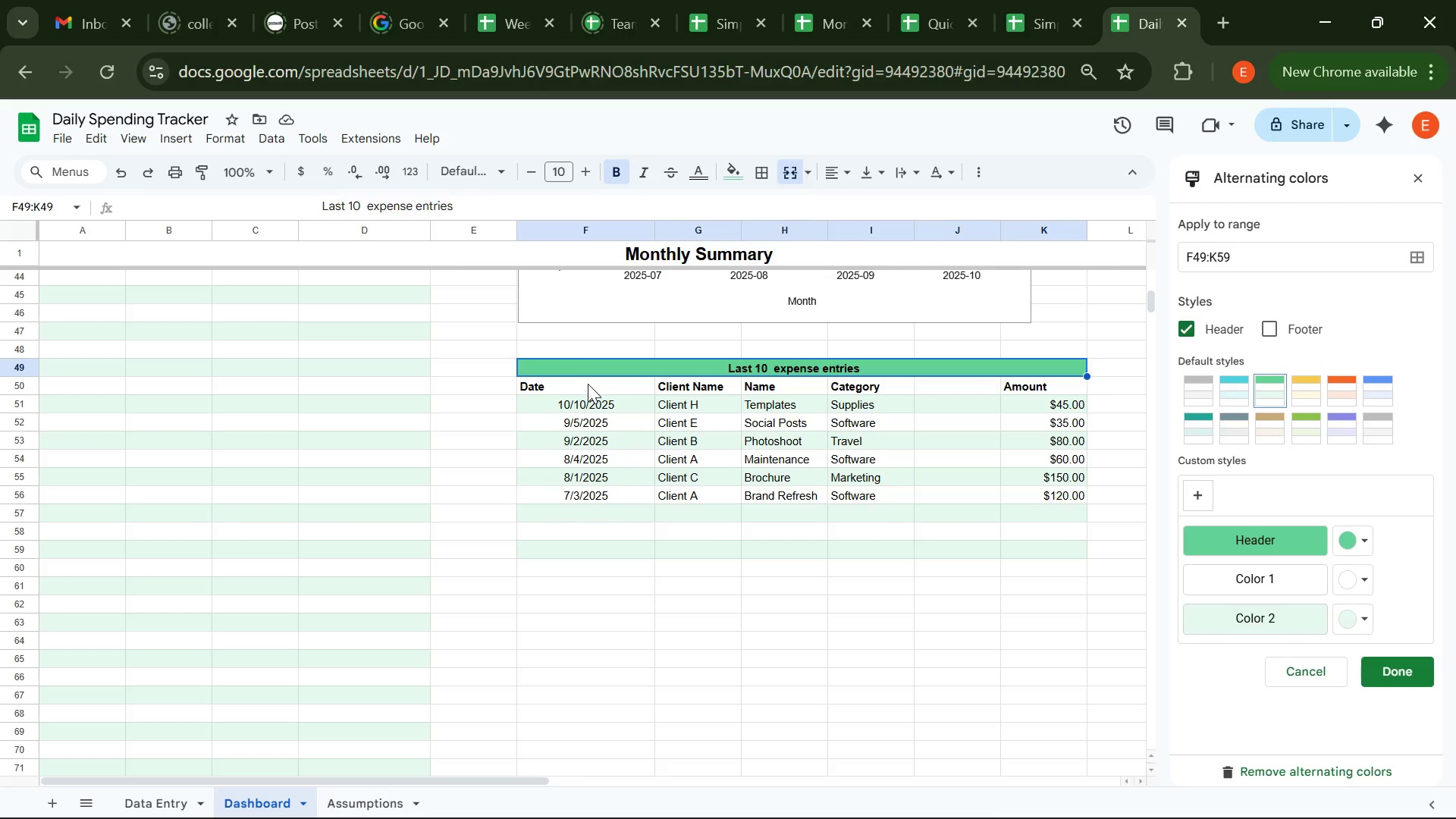 
left_click([588, 384])
 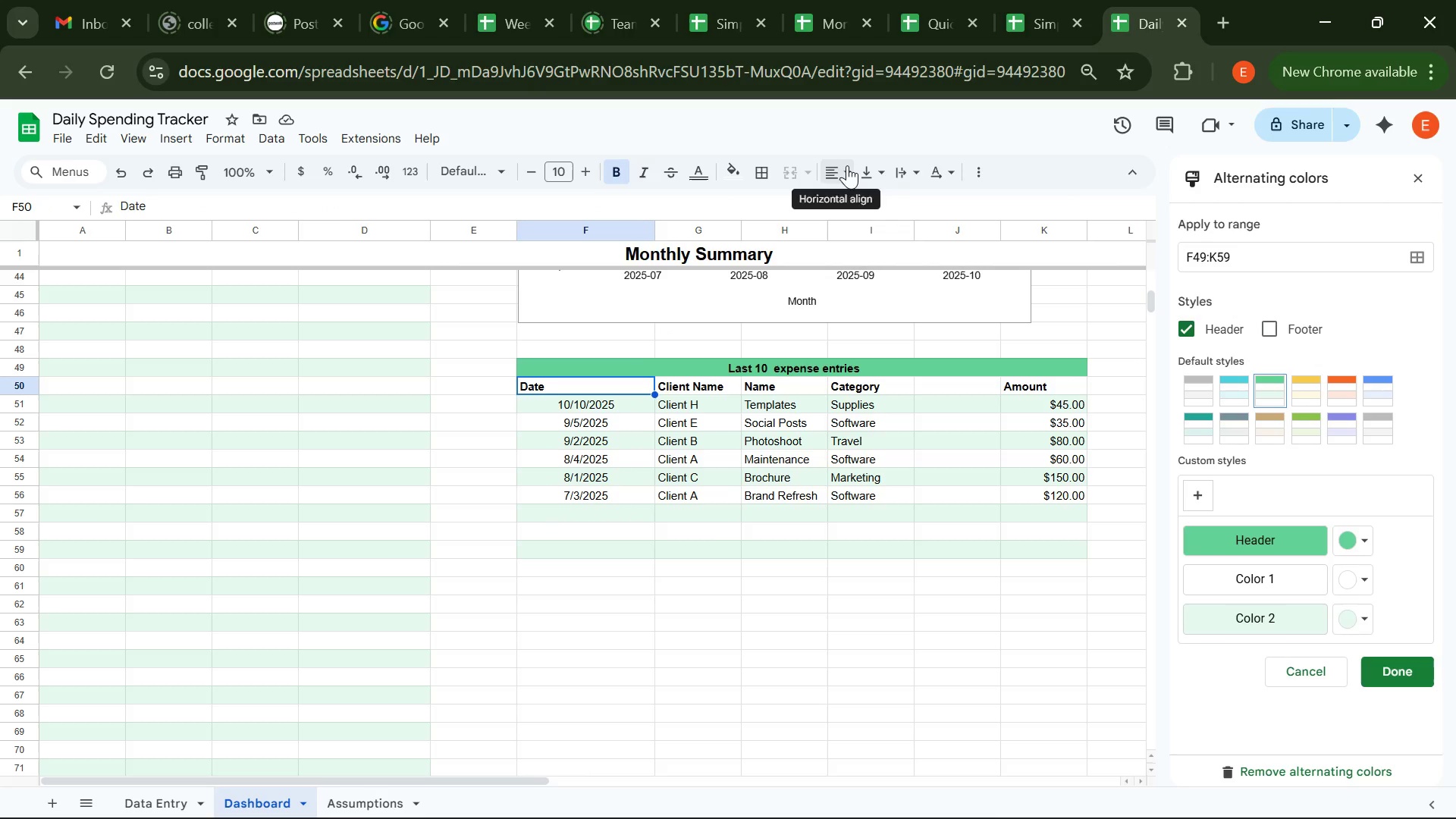 
left_click([847, 165])
 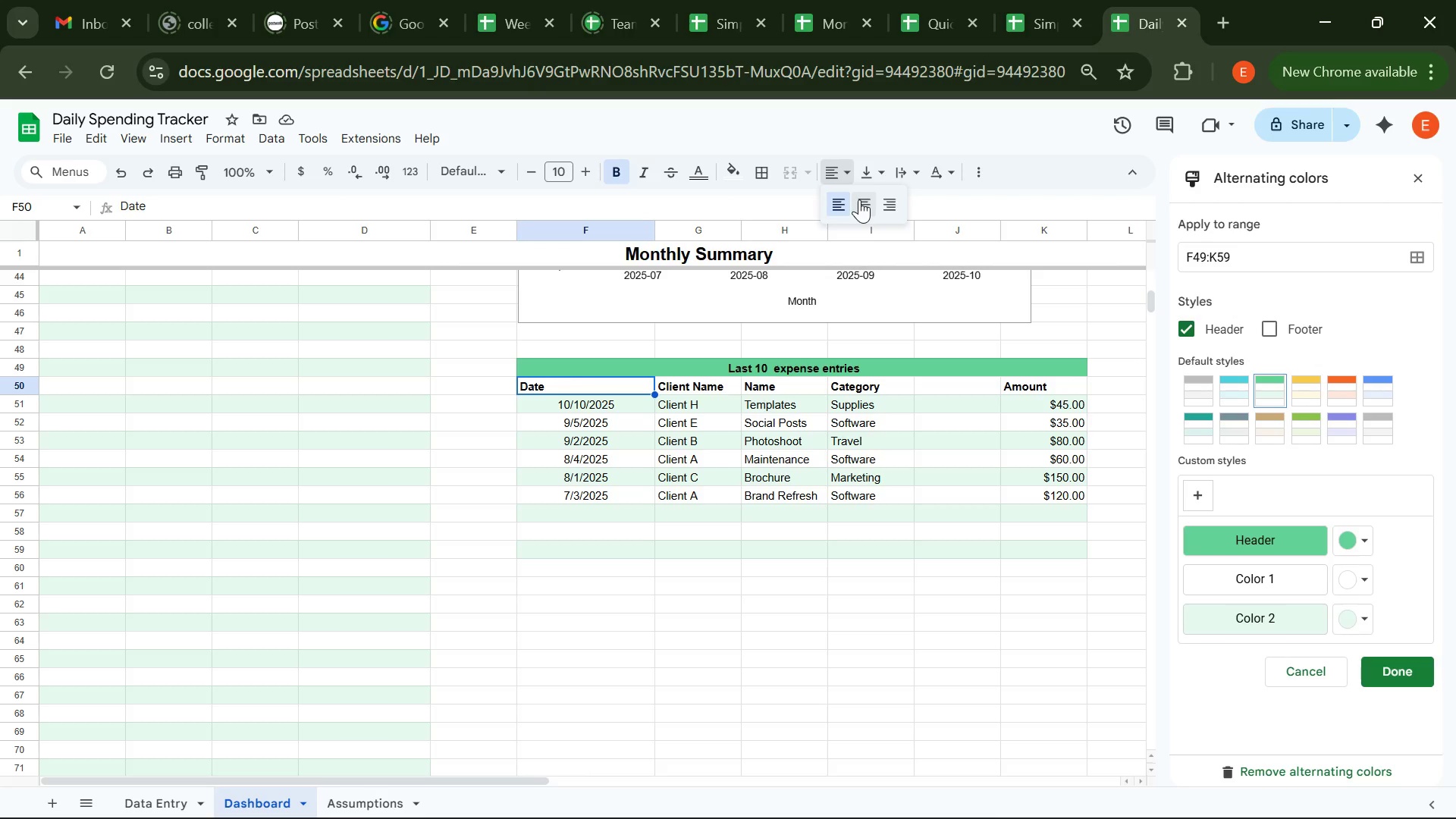 
left_click([859, 199])
 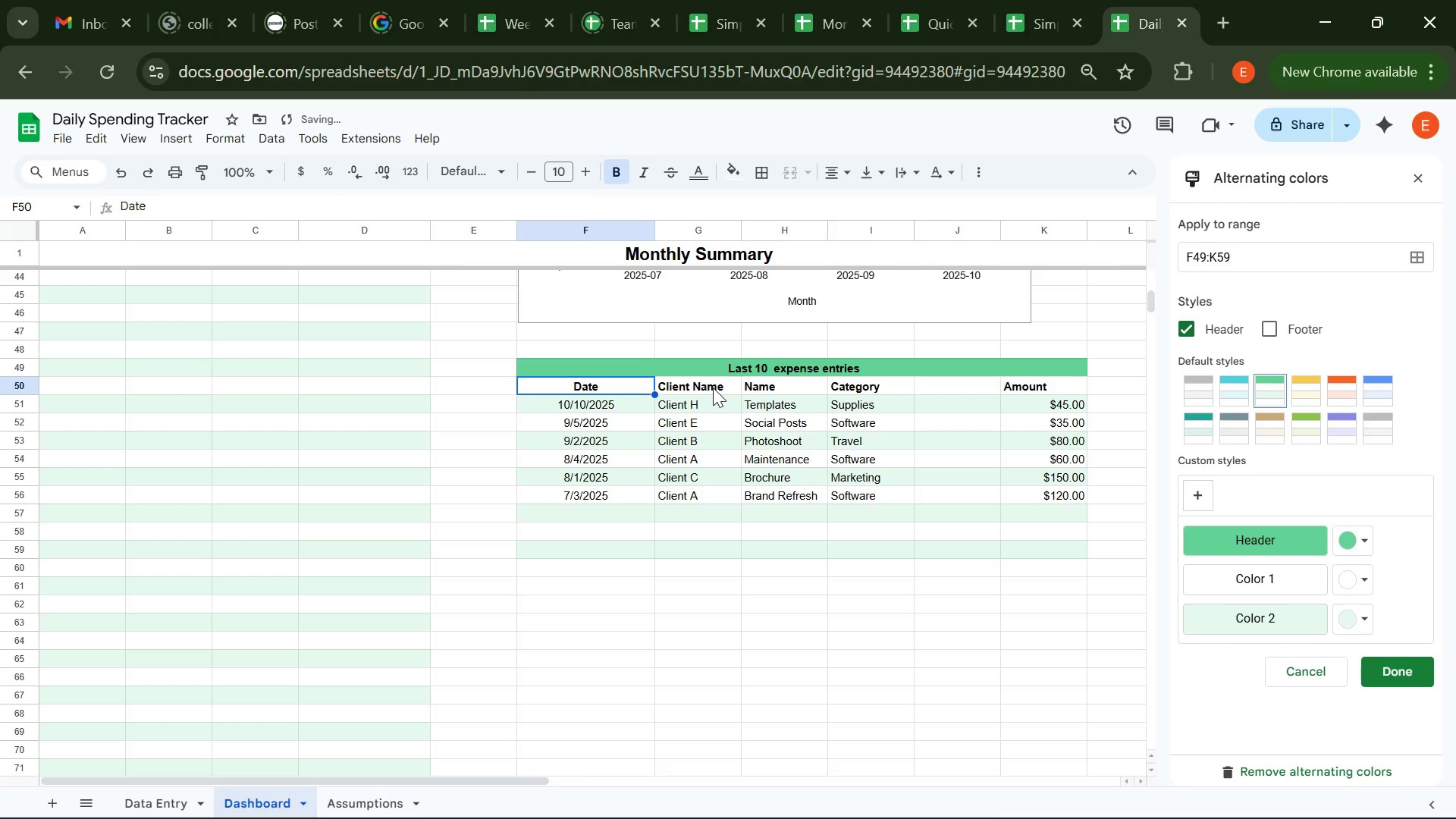 
left_click([713, 388])
 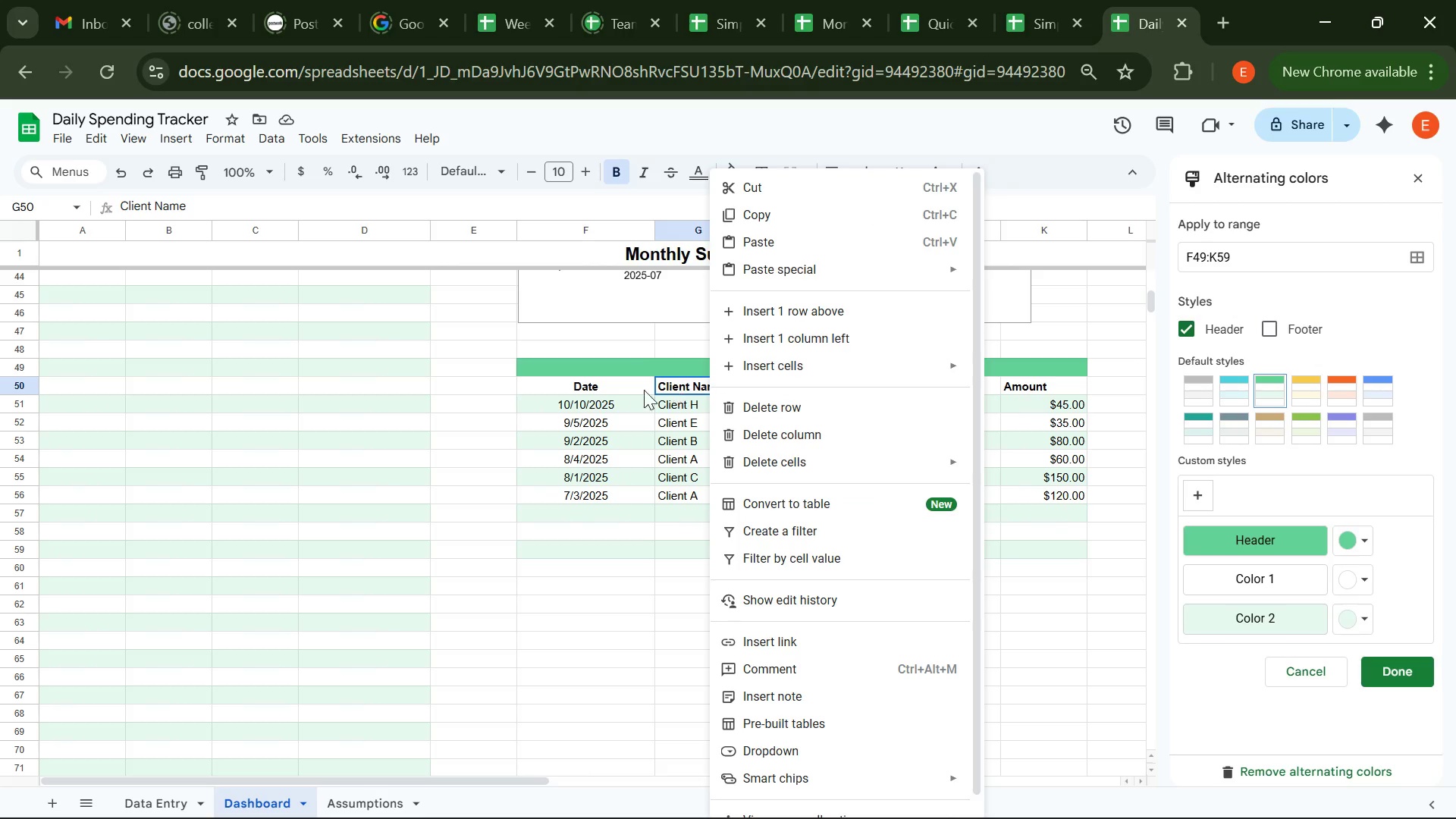 
wait(5.92)
 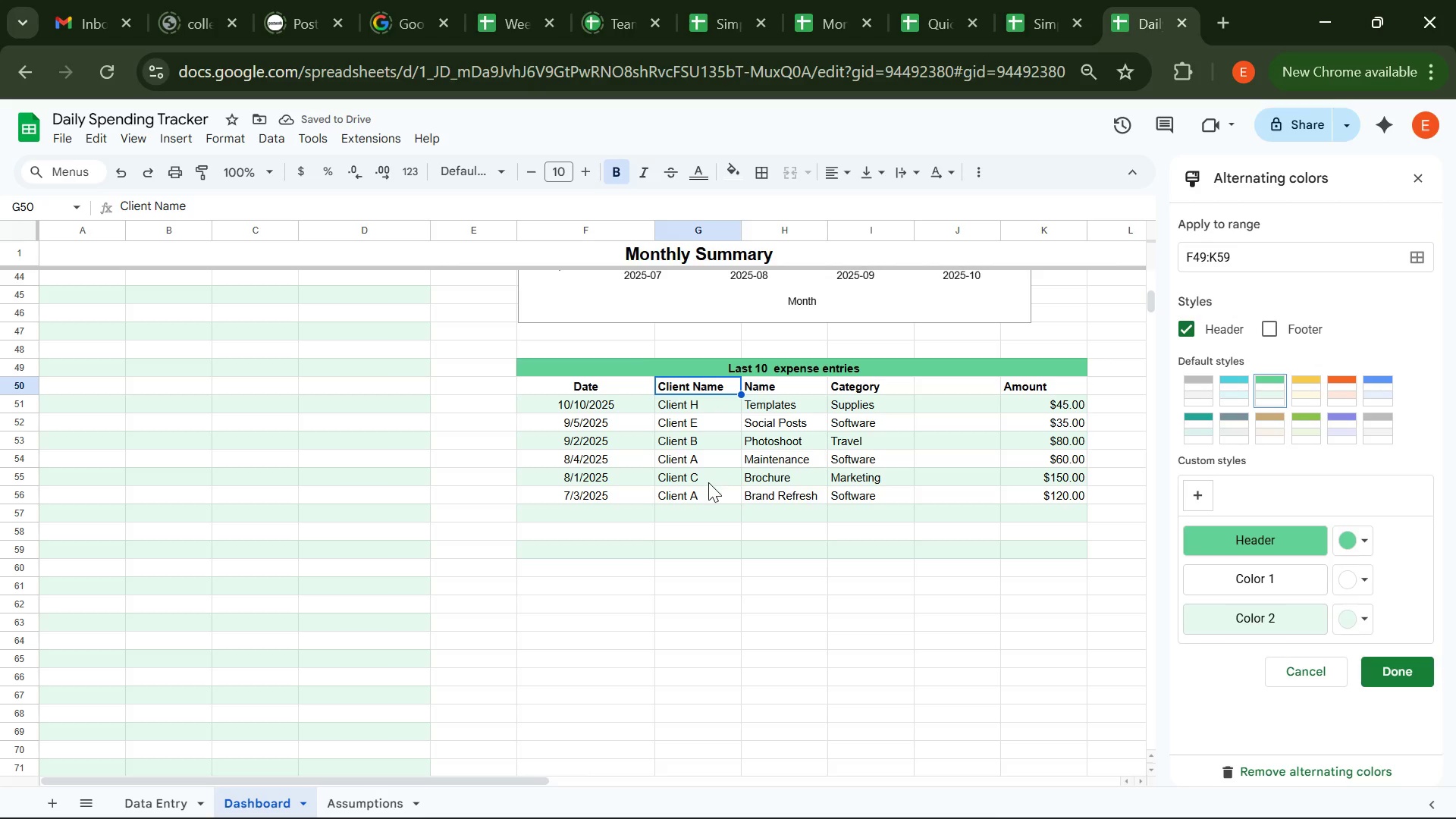 
left_click([560, 385])
 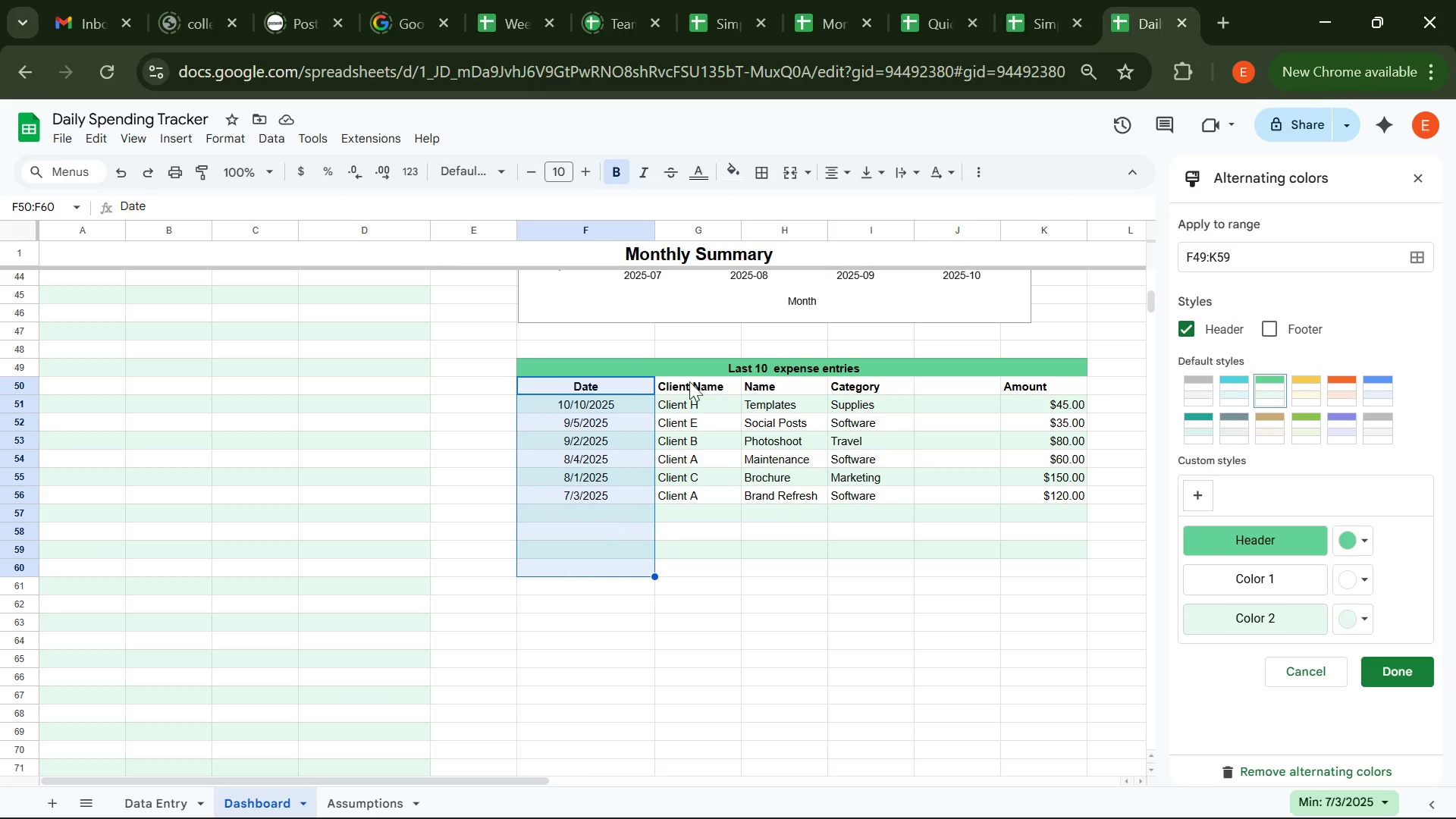 
wait(6.87)
 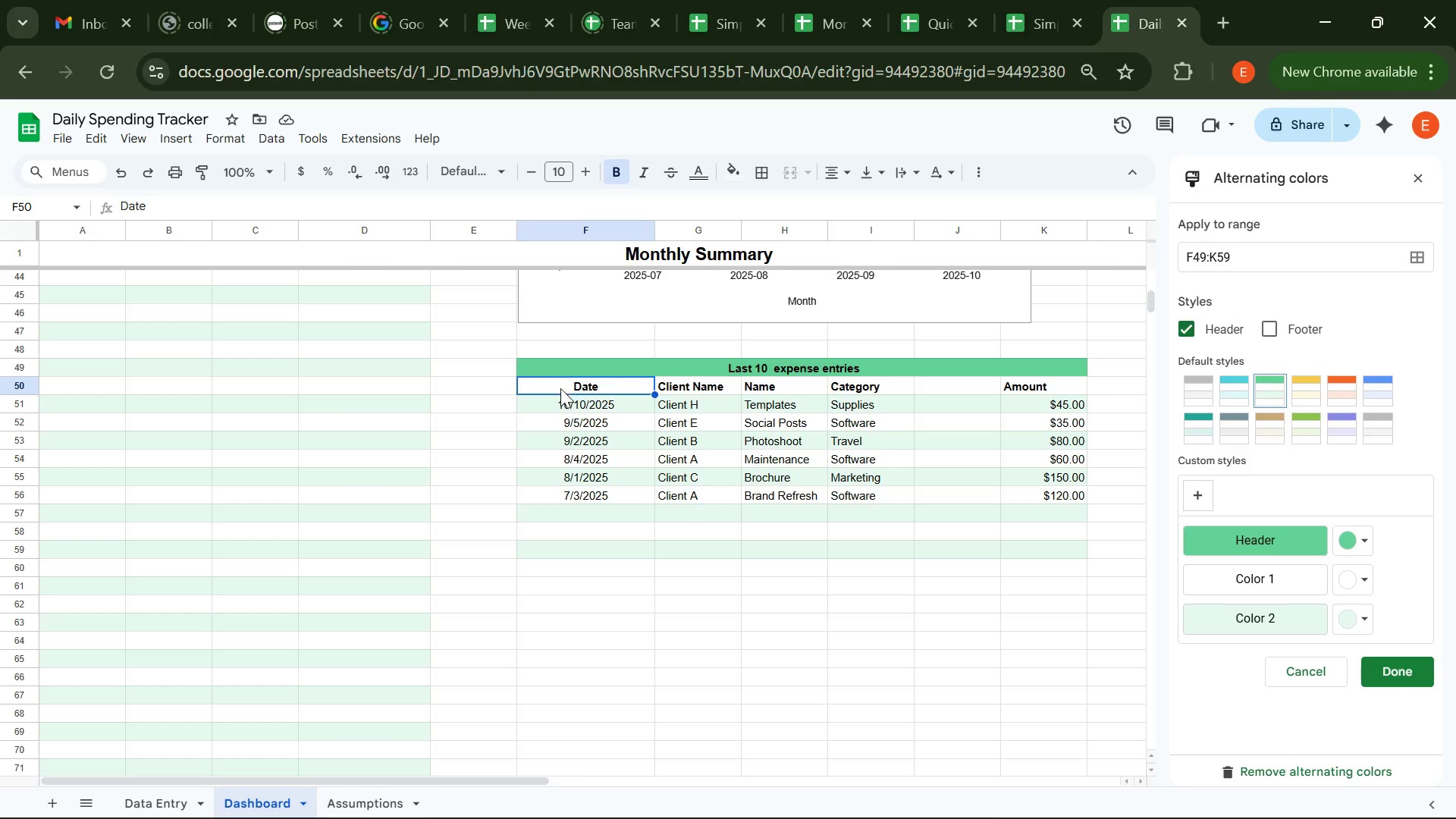 
left_click([845, 168])
 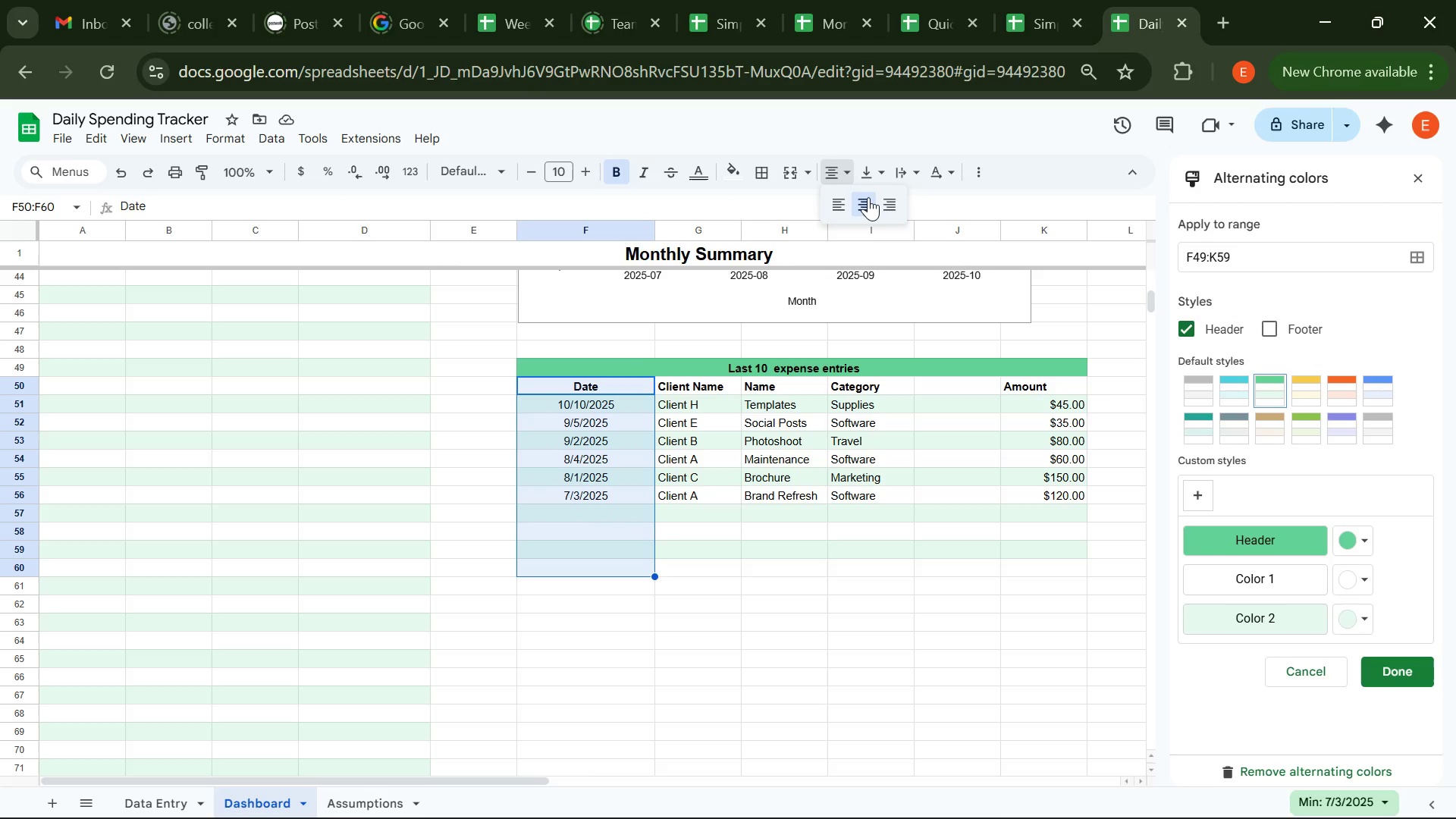 
left_click([868, 197])
 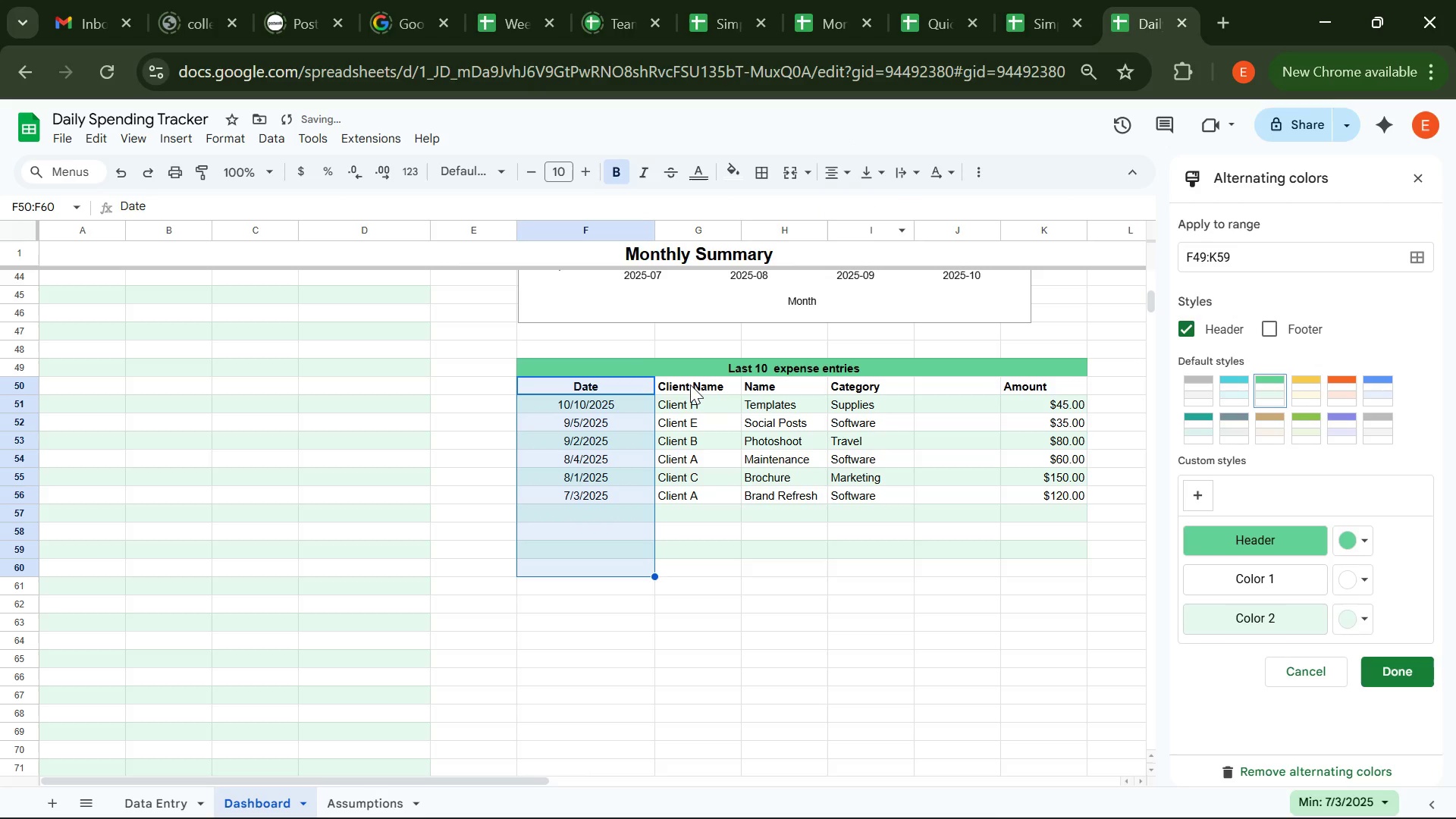 
left_click([690, 384])
 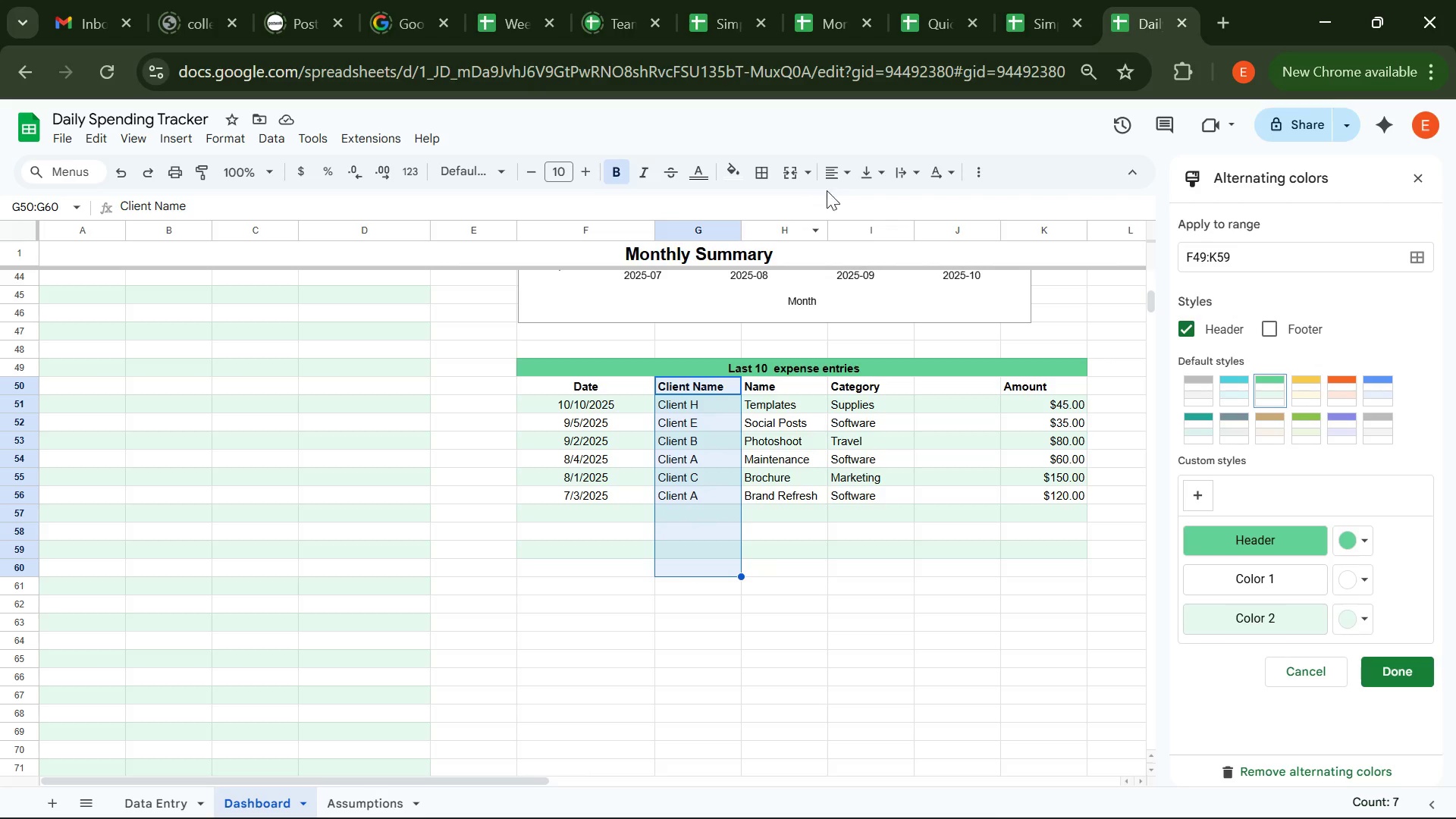 
wait(5.01)
 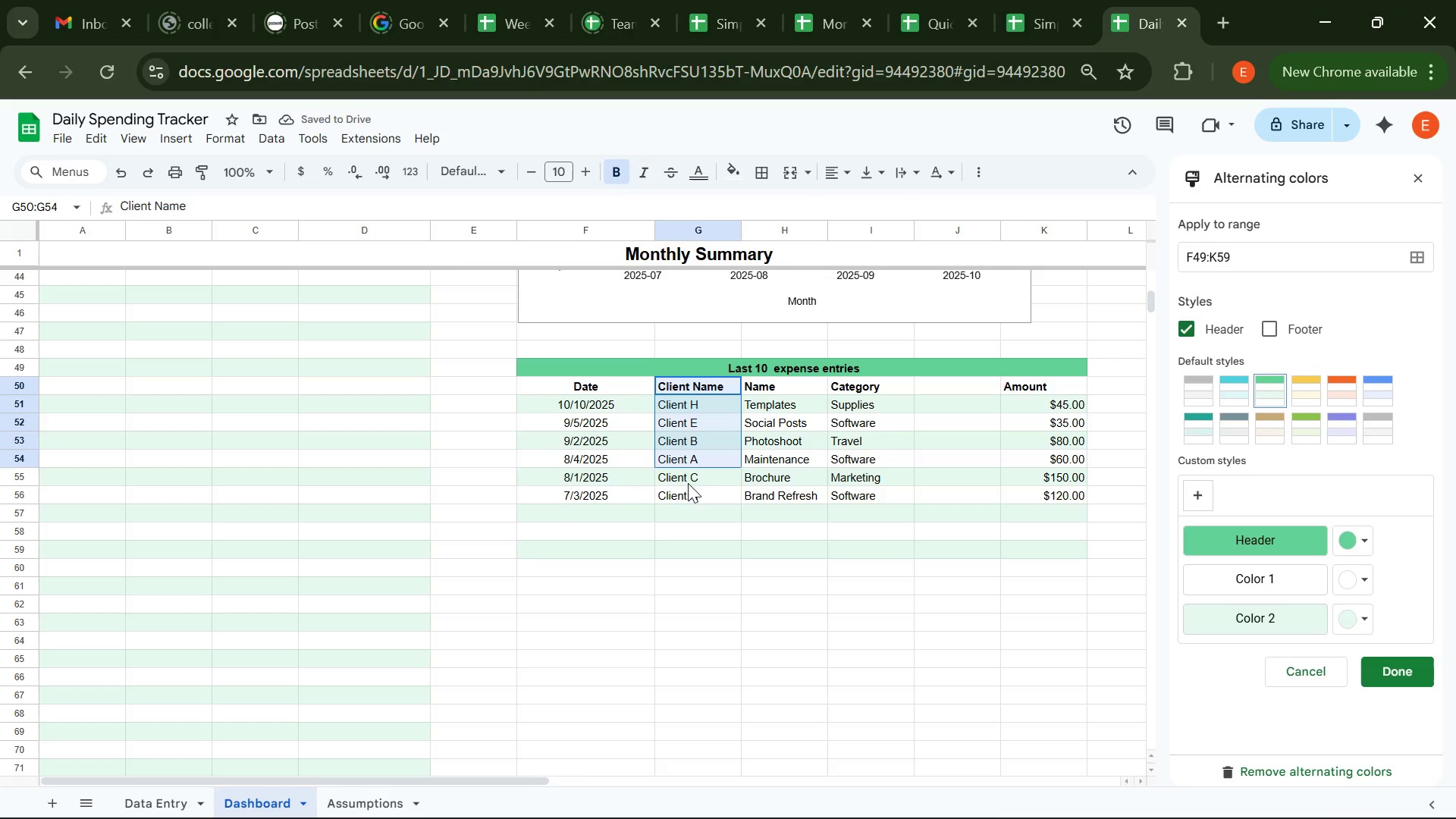 
left_click([846, 173])
 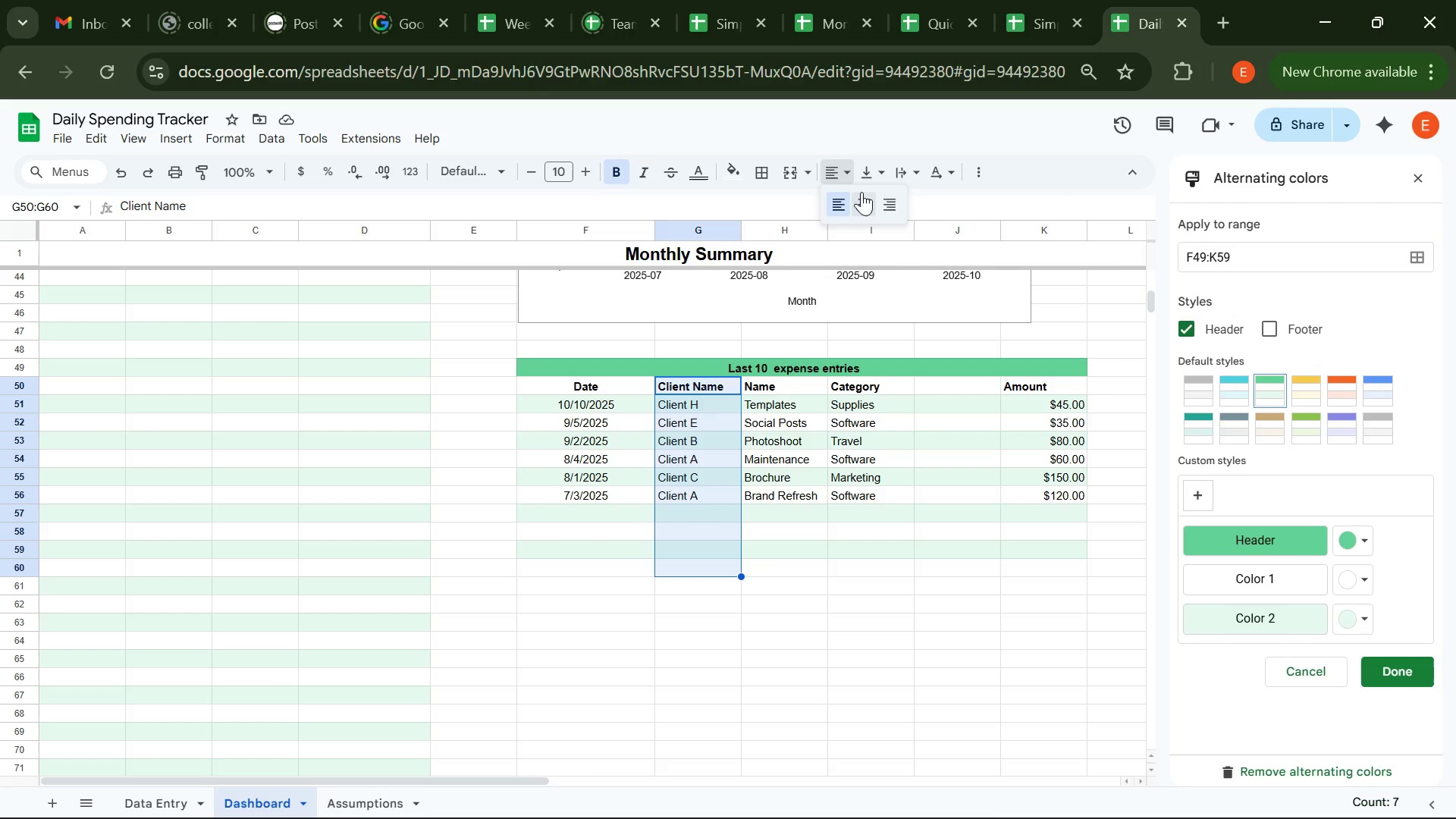 
left_click([861, 192])
 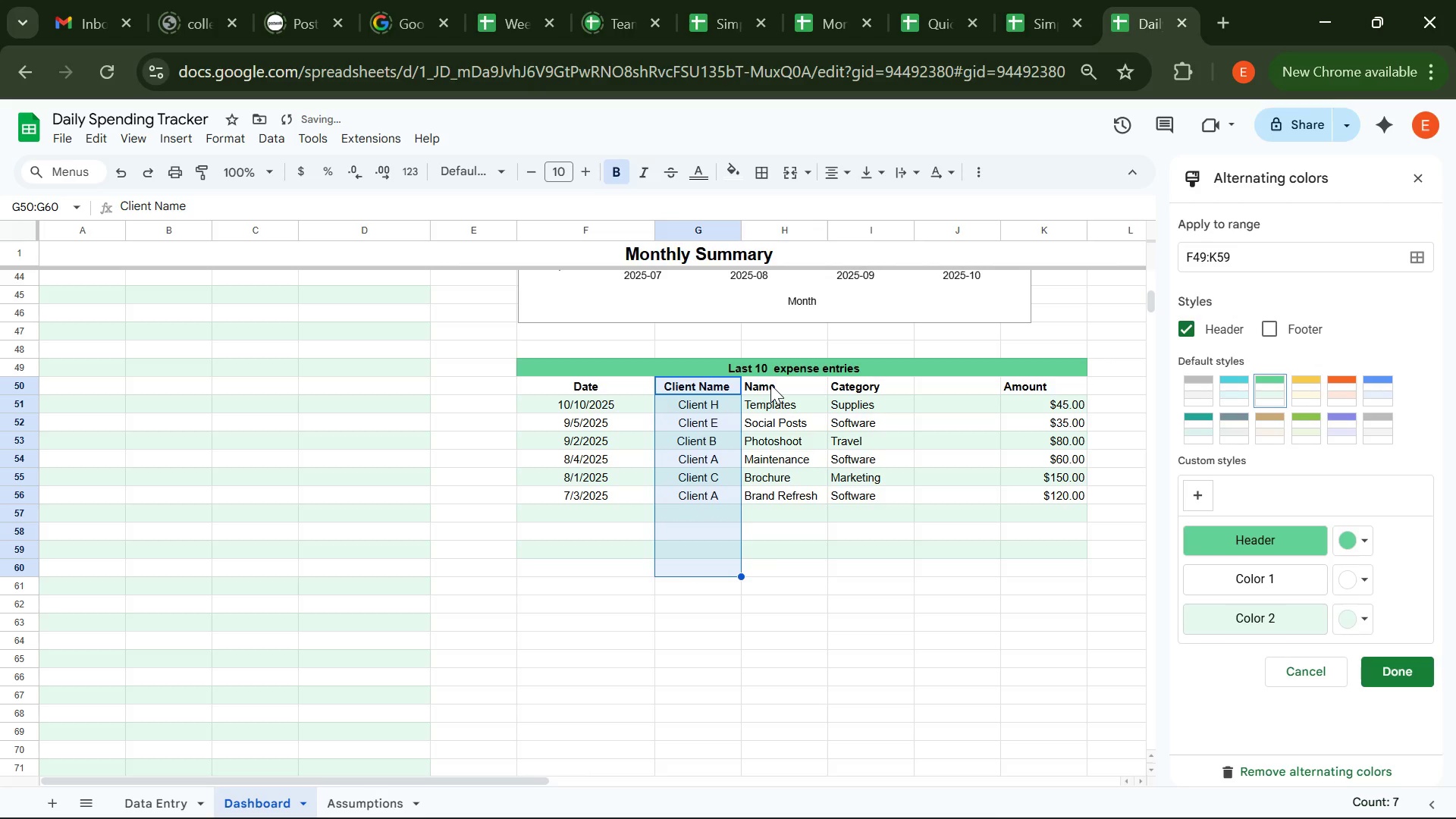 
left_click([770, 384])
 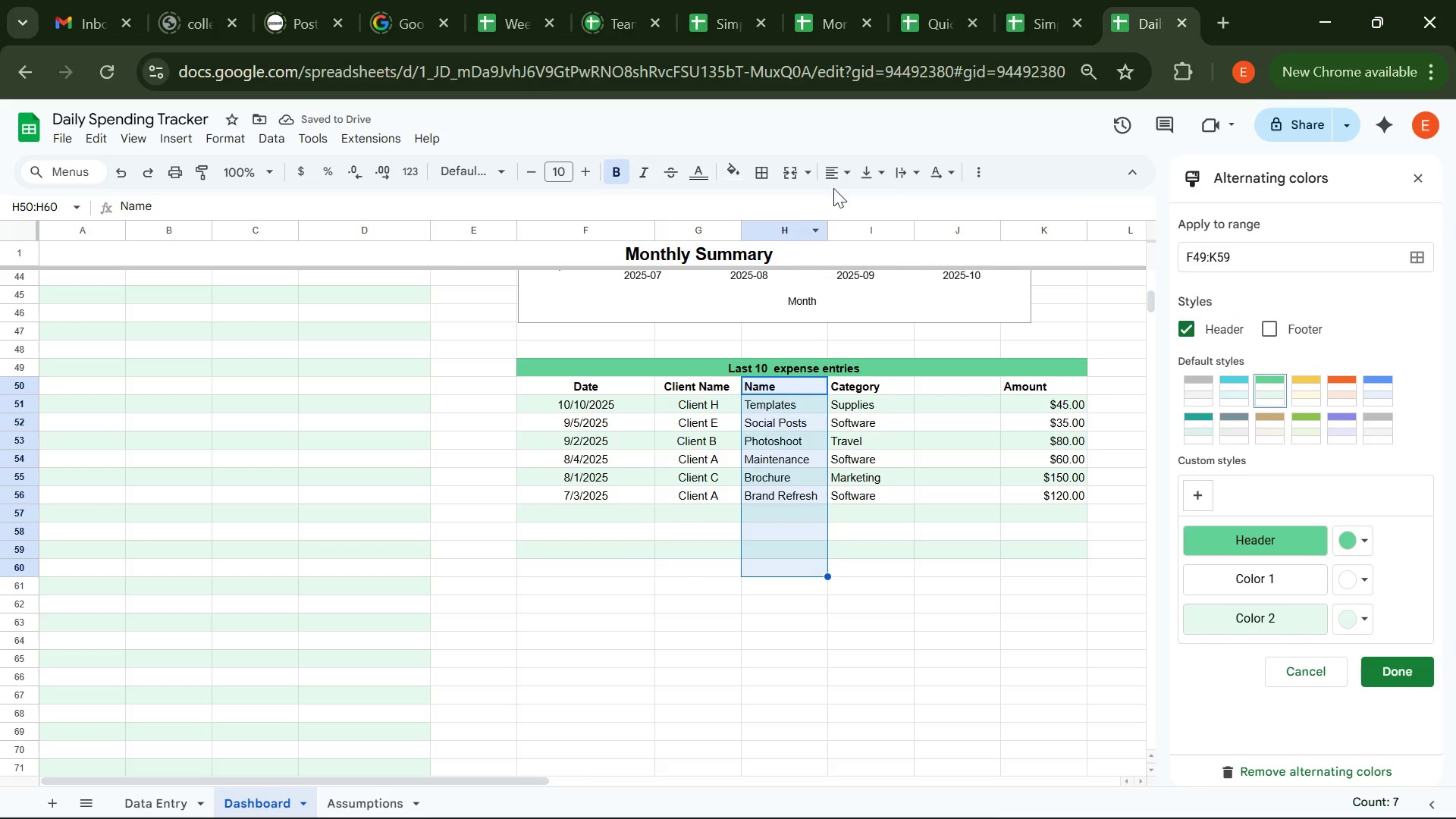 
left_click([843, 179])
 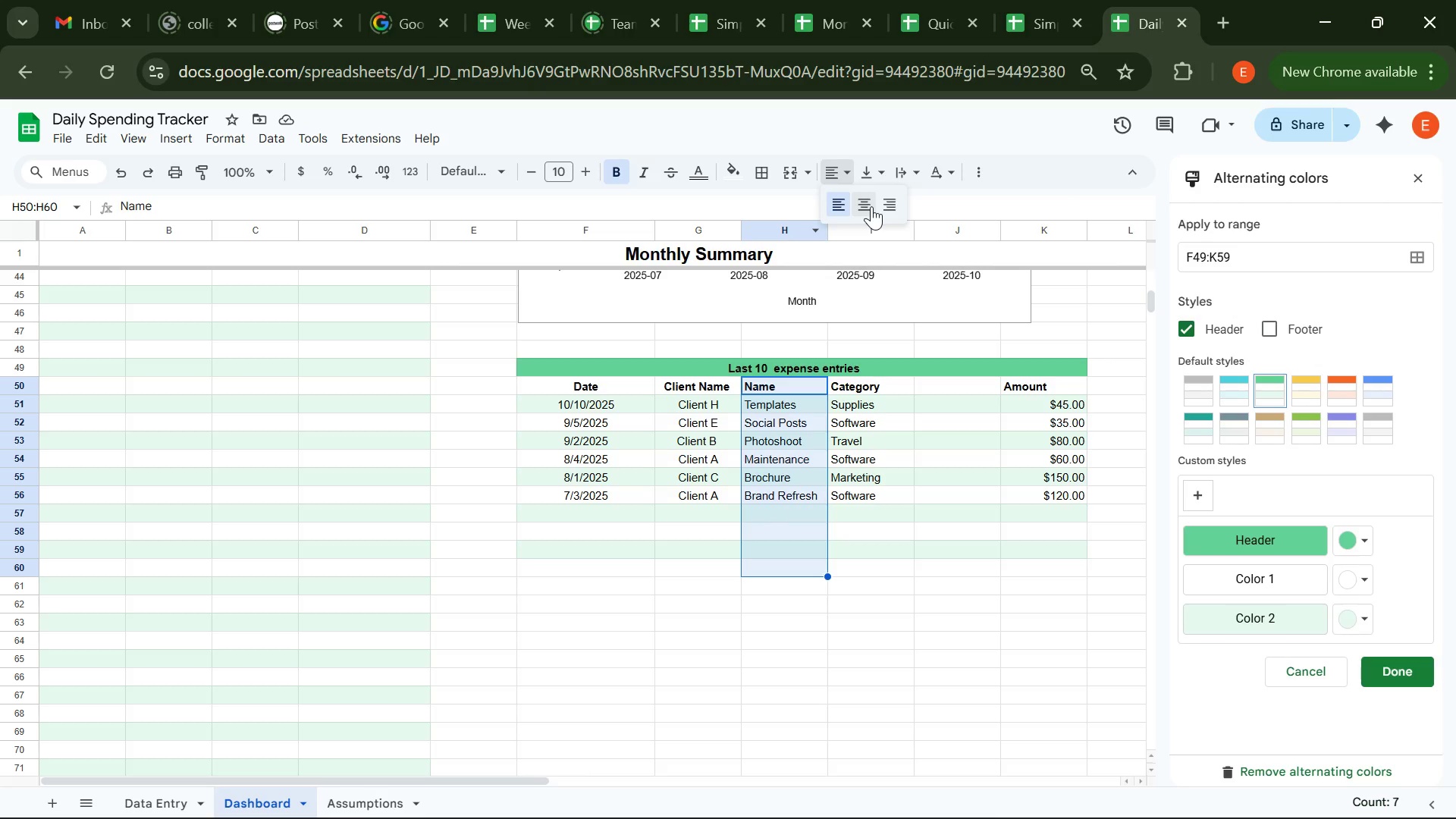 
left_click([871, 206])
 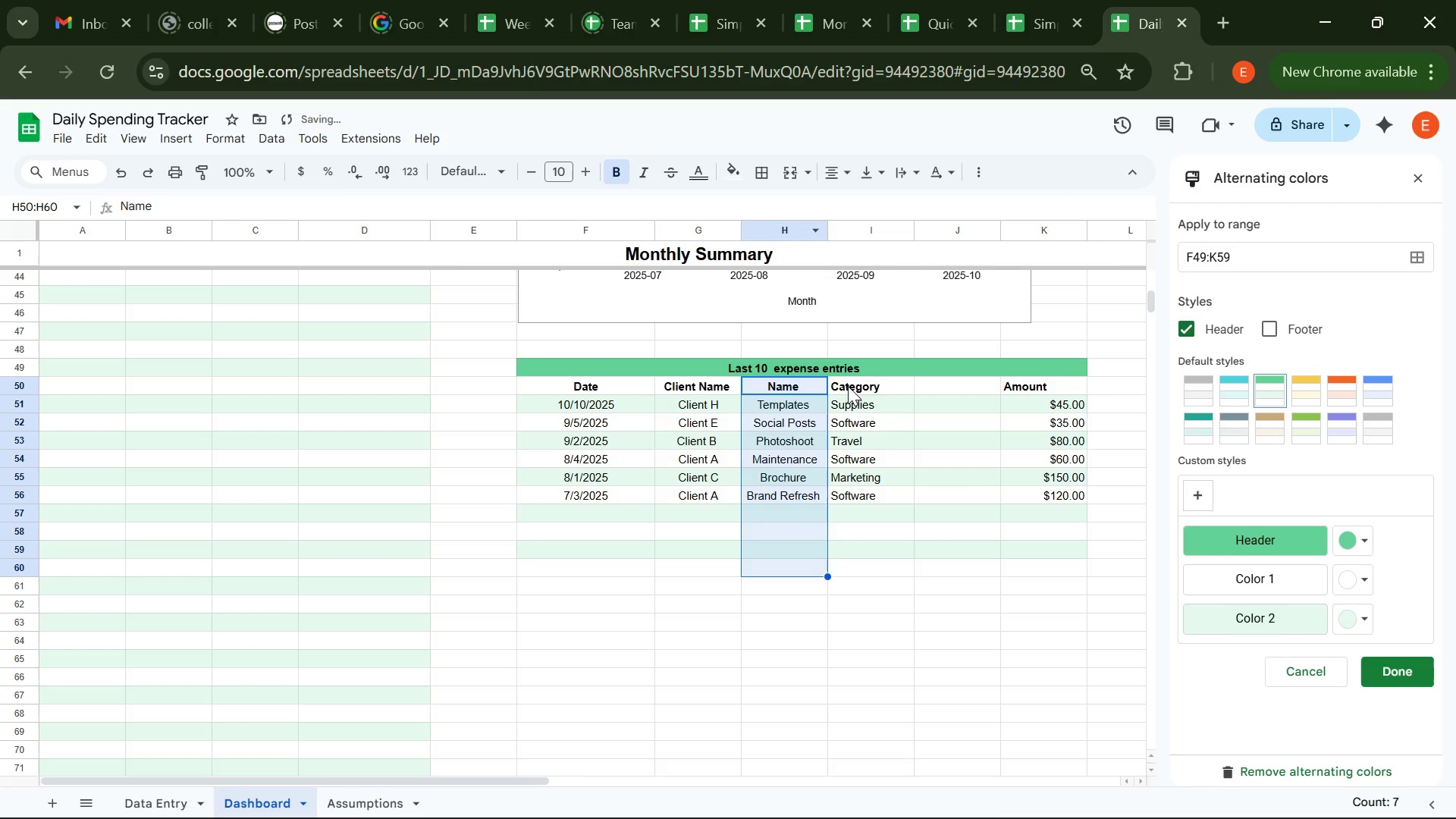 
left_click([848, 386])
 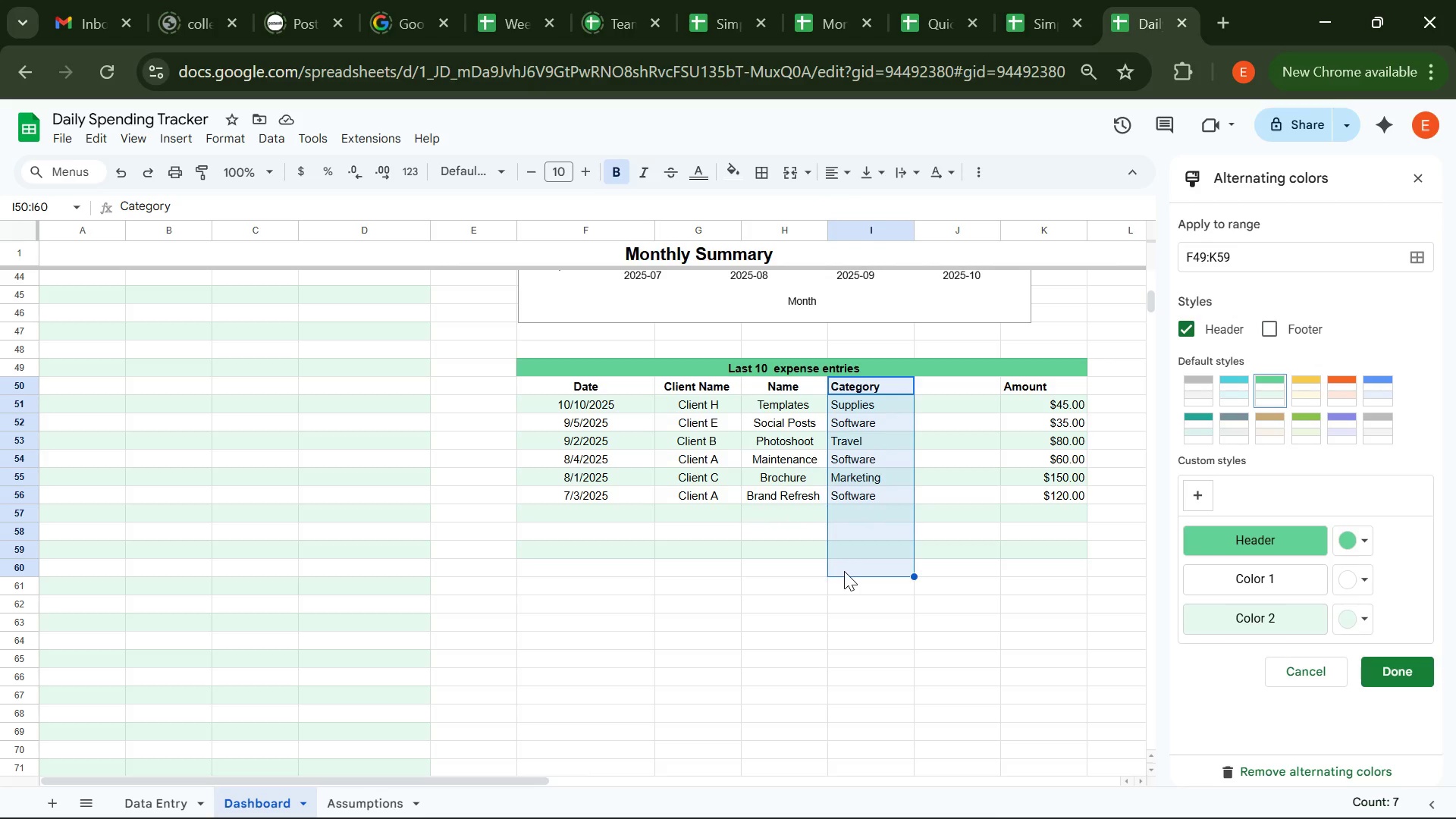 
wait(7.6)
 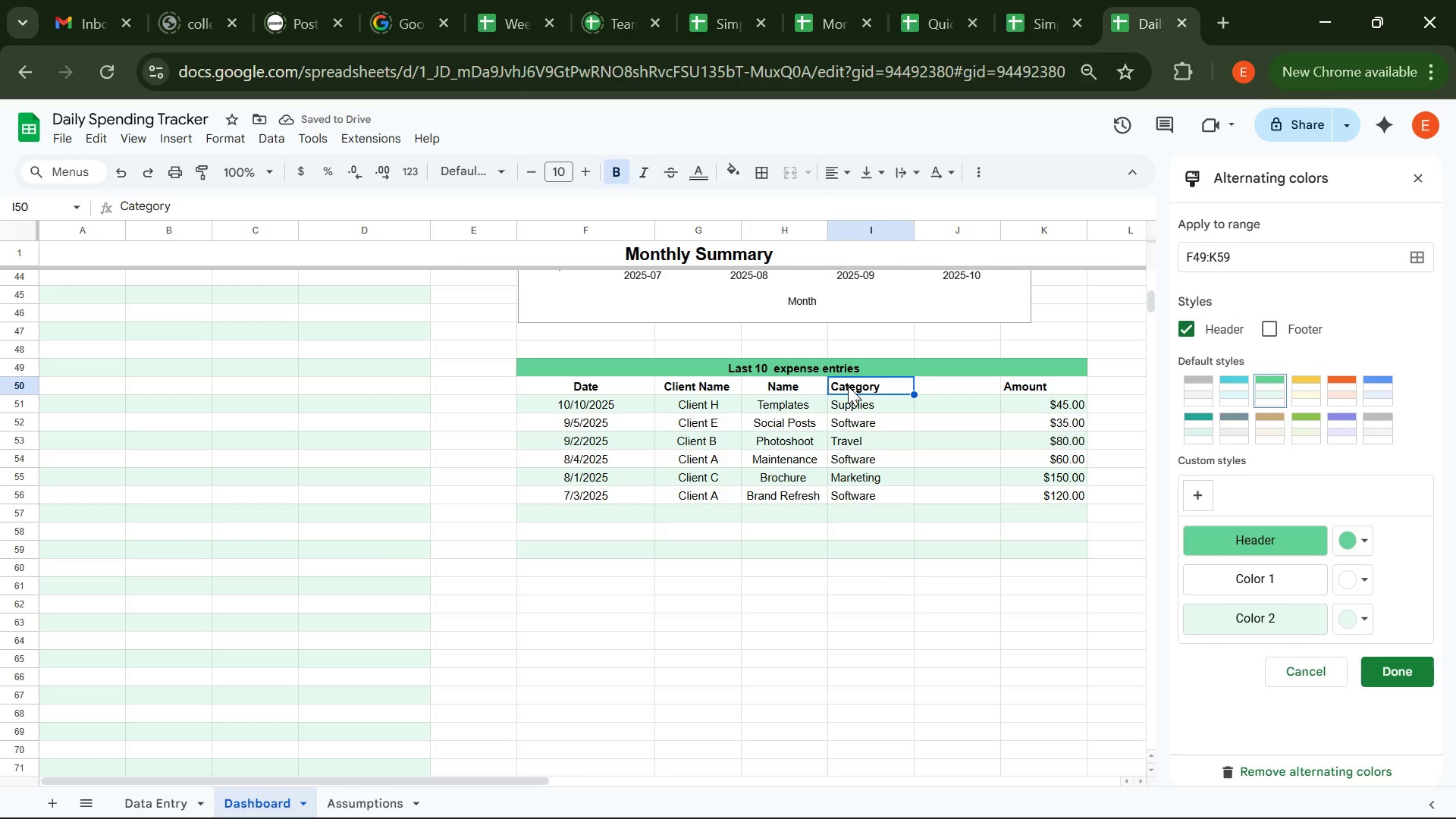 
left_click([846, 175])
 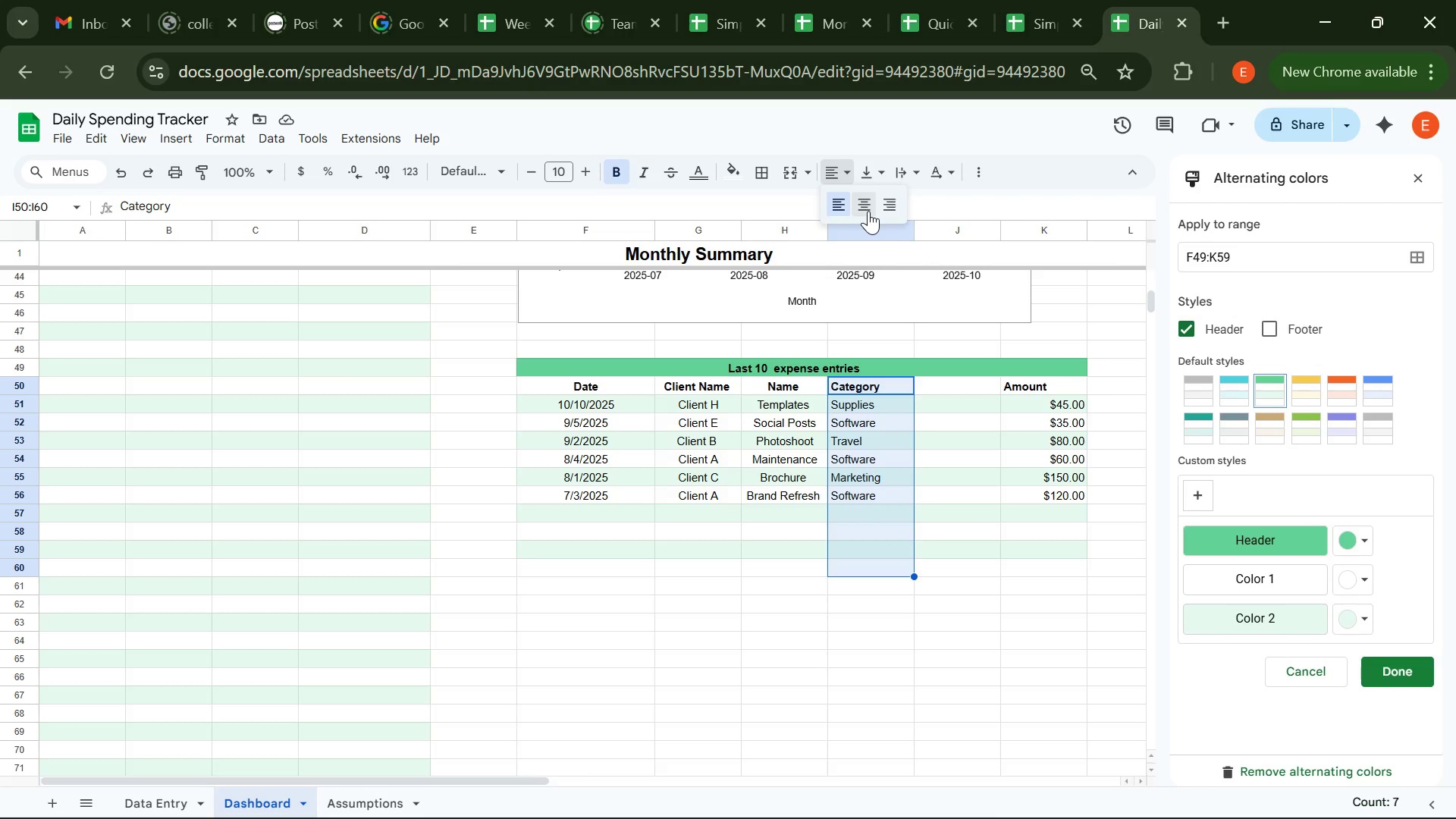 
left_click([868, 211])
 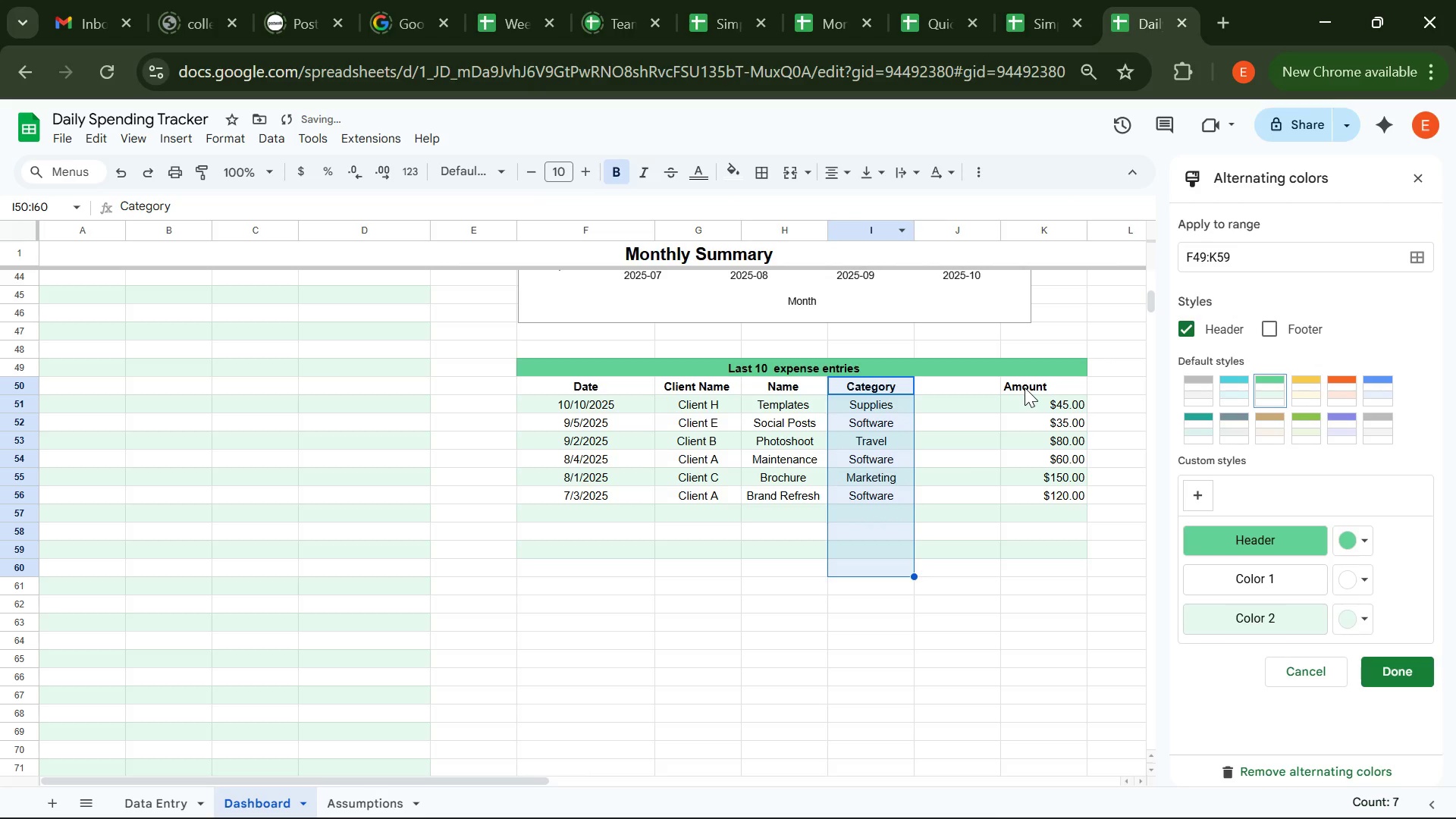 
left_click([1025, 388])
 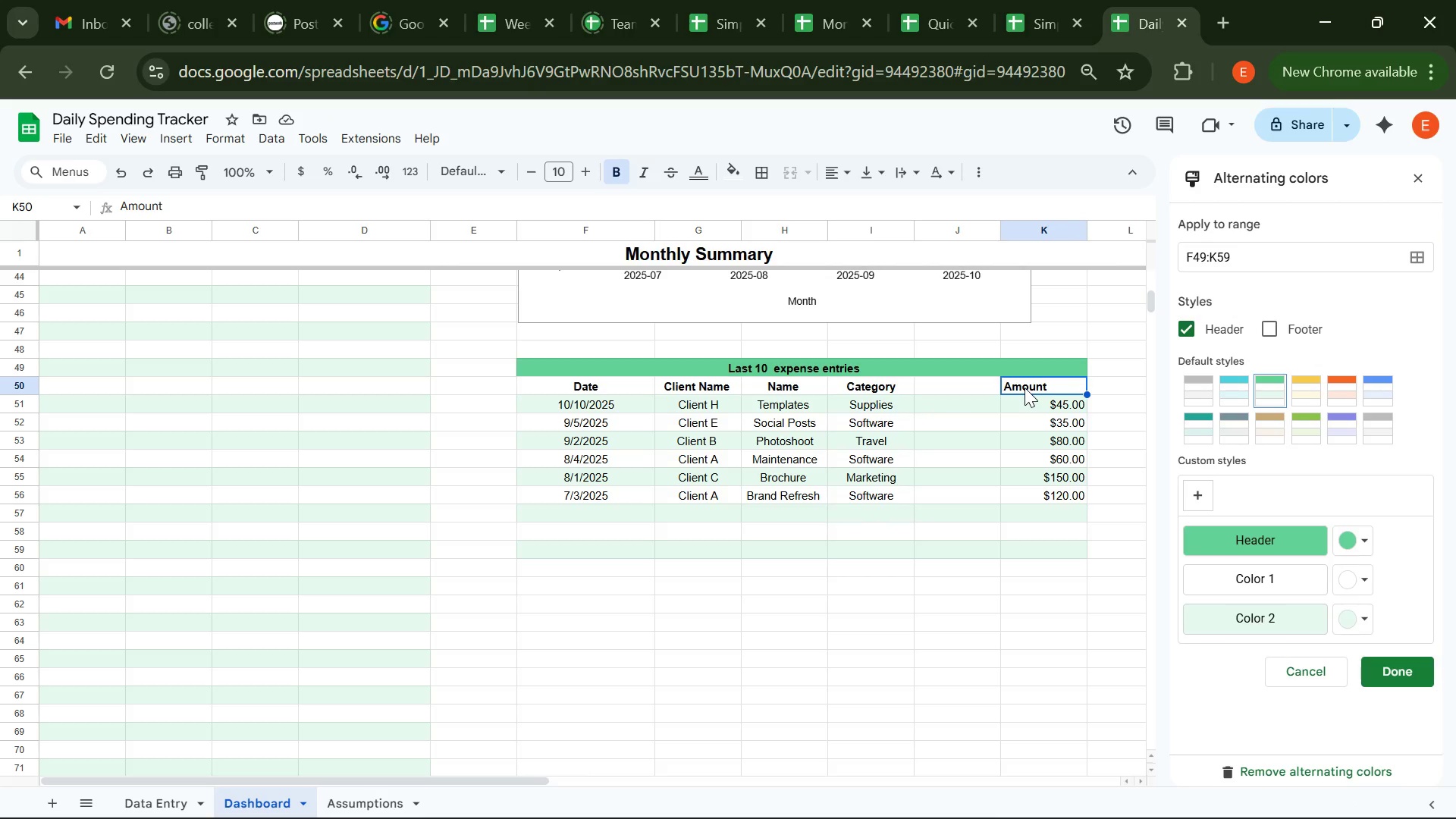 
wait(11.64)
 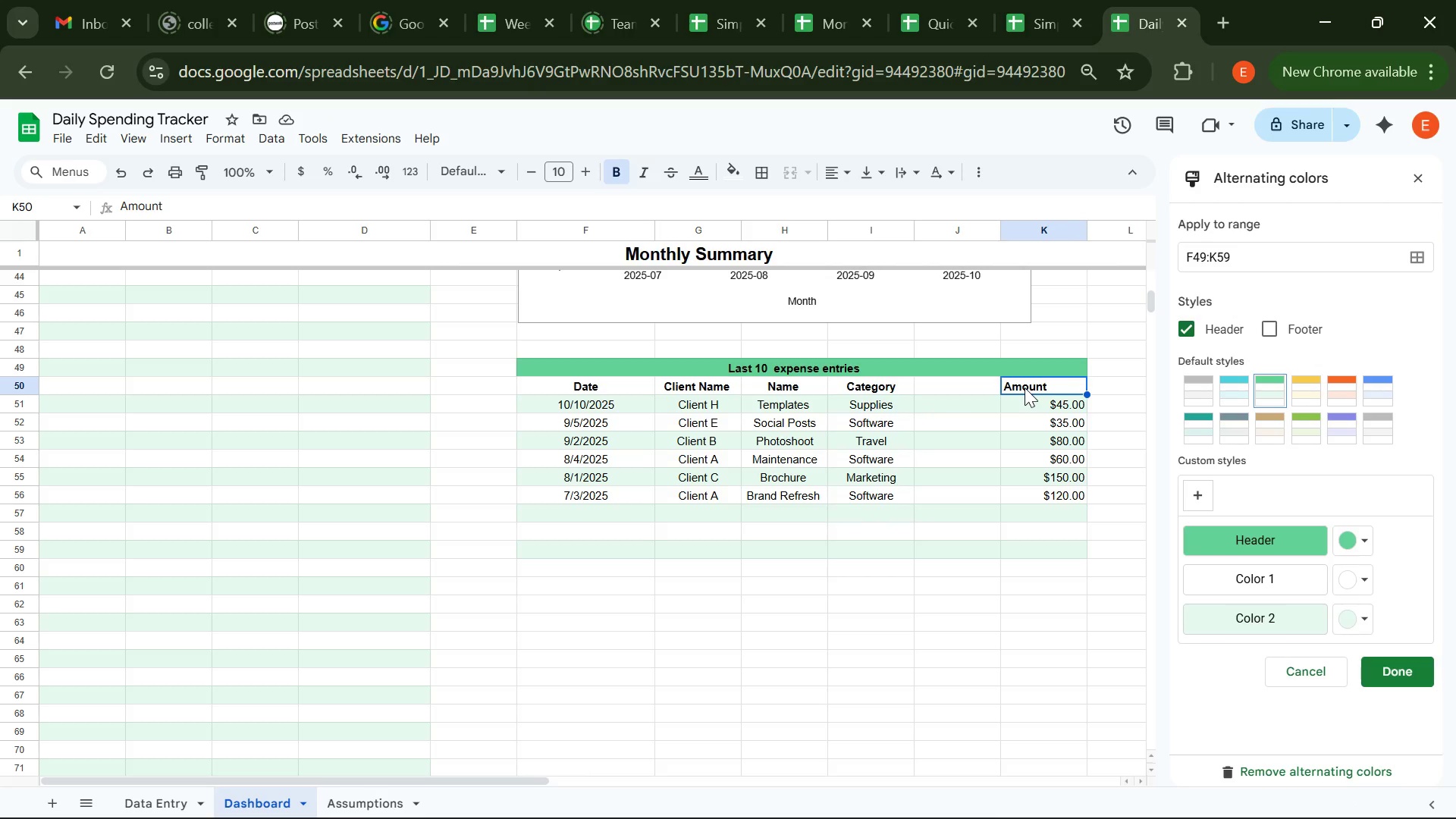 
left_click([848, 176])
 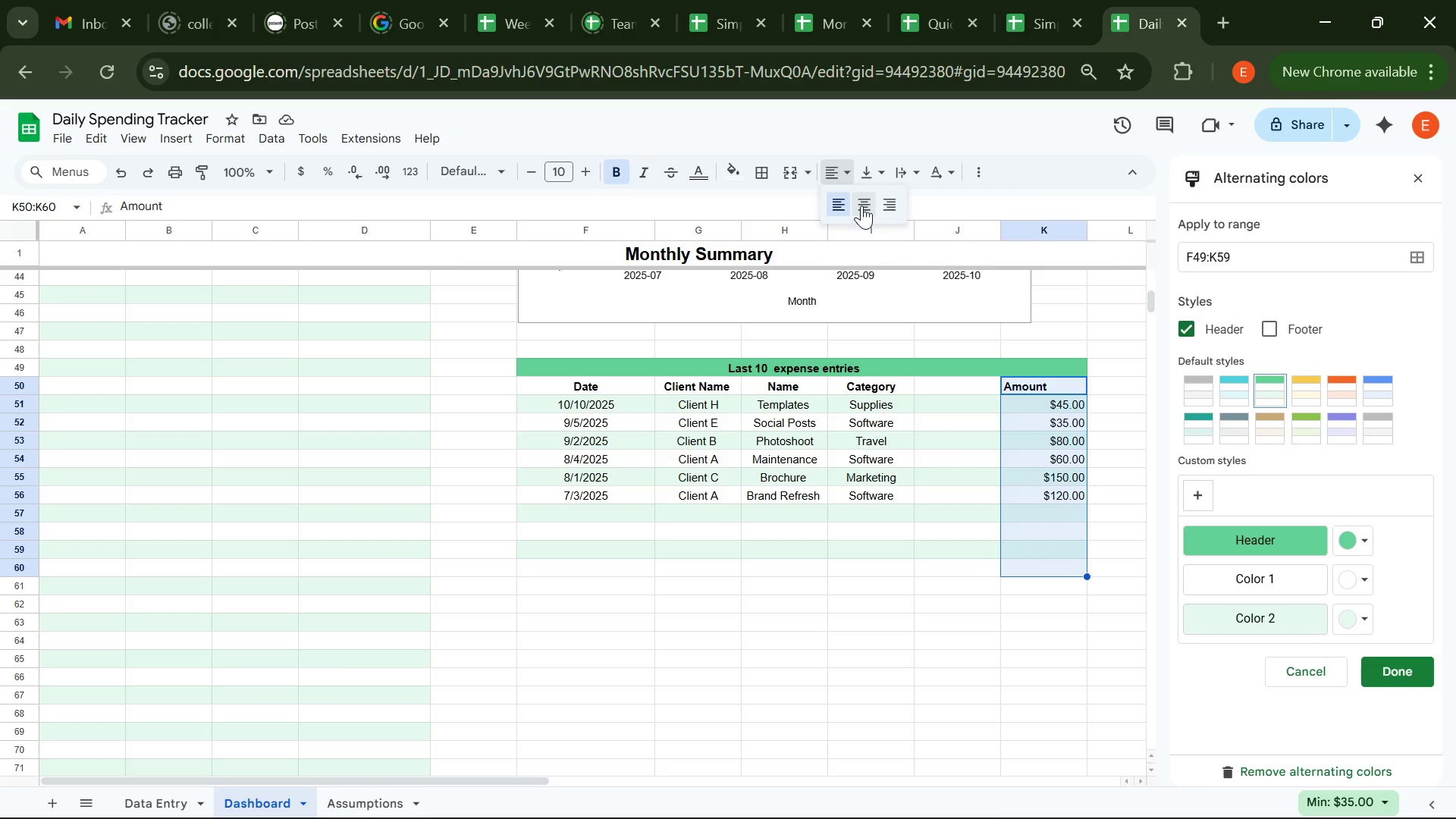 
left_click([861, 206])
 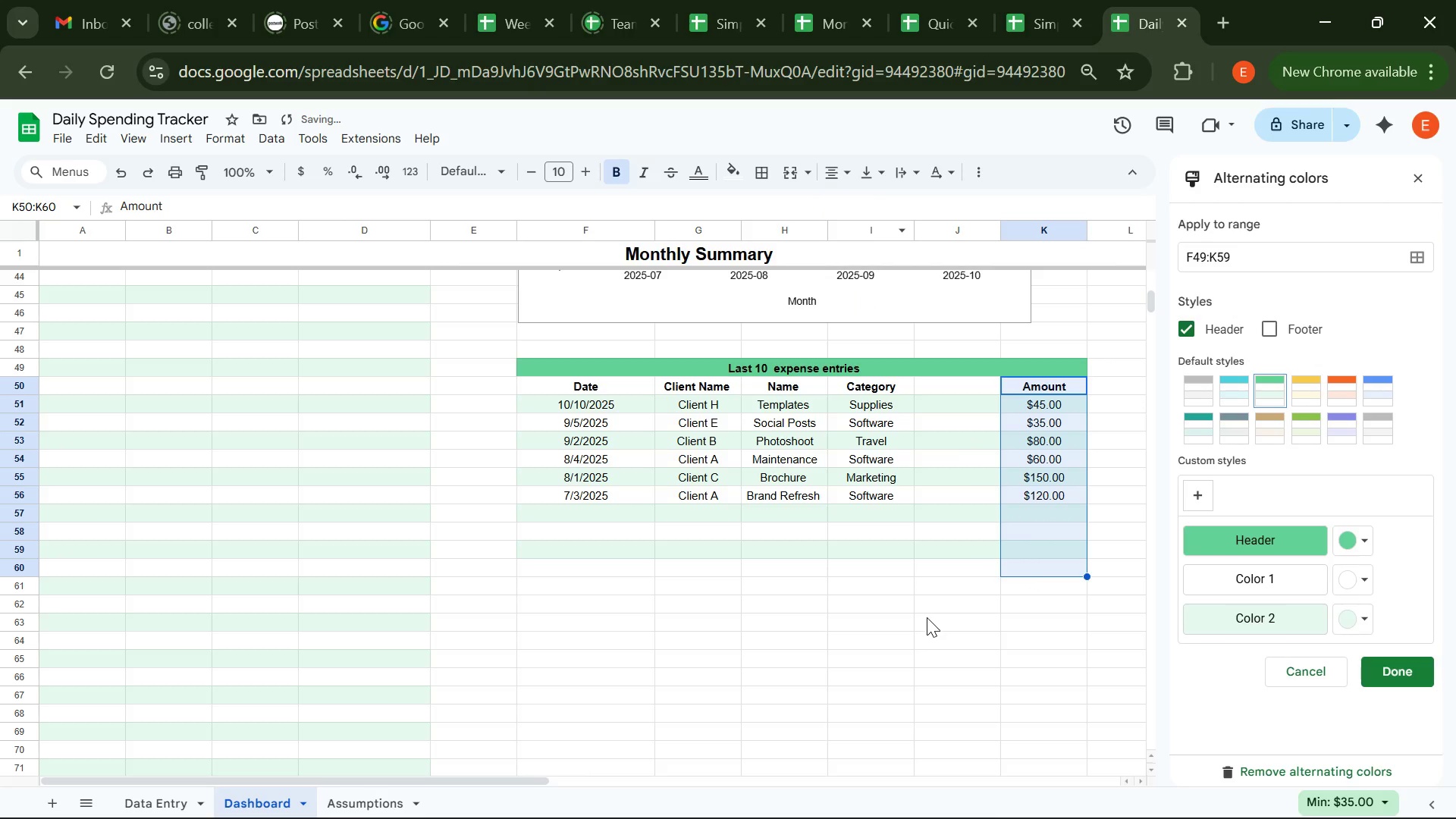 
left_click([927, 617])
 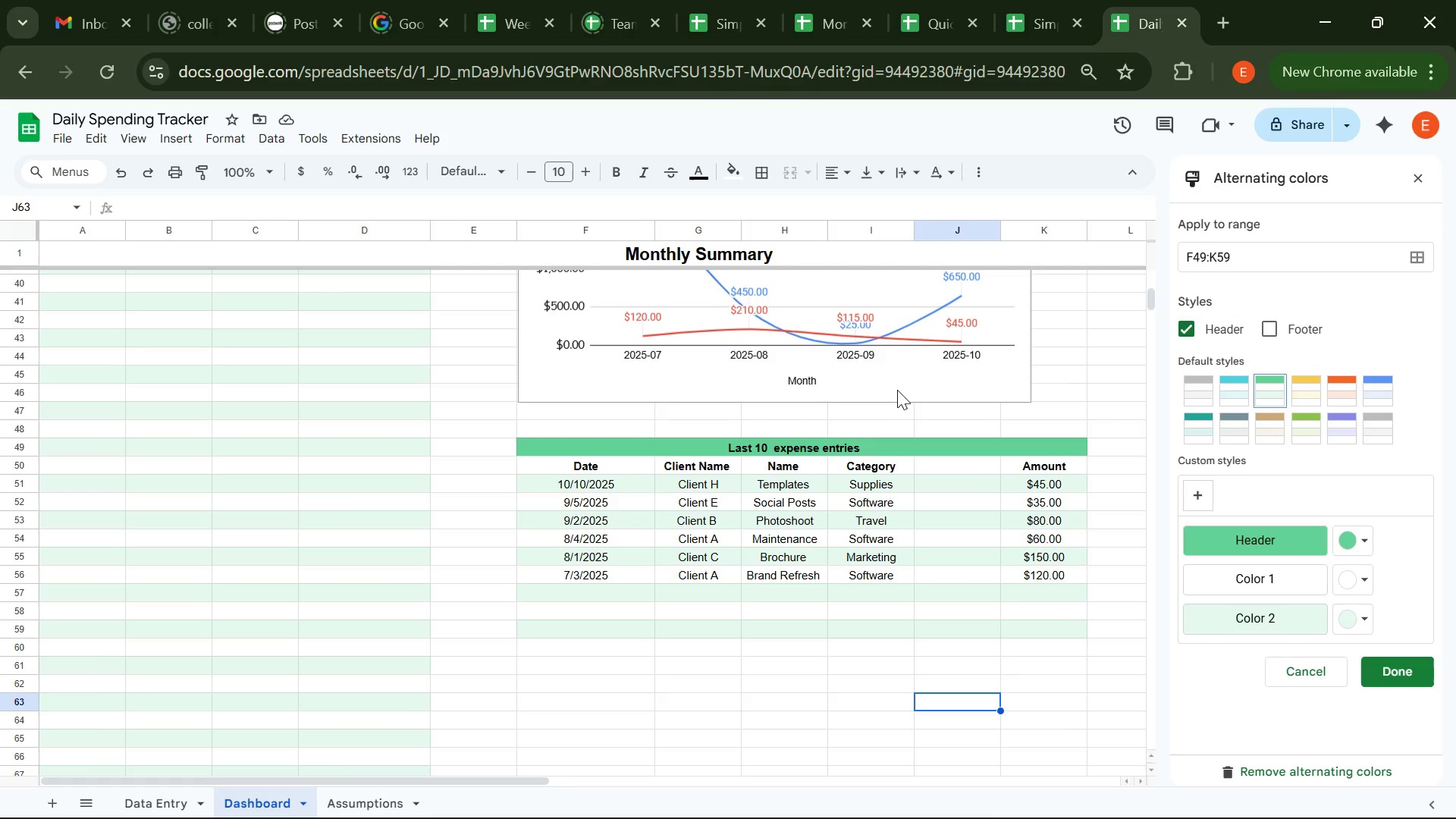 
wait(363.62)
 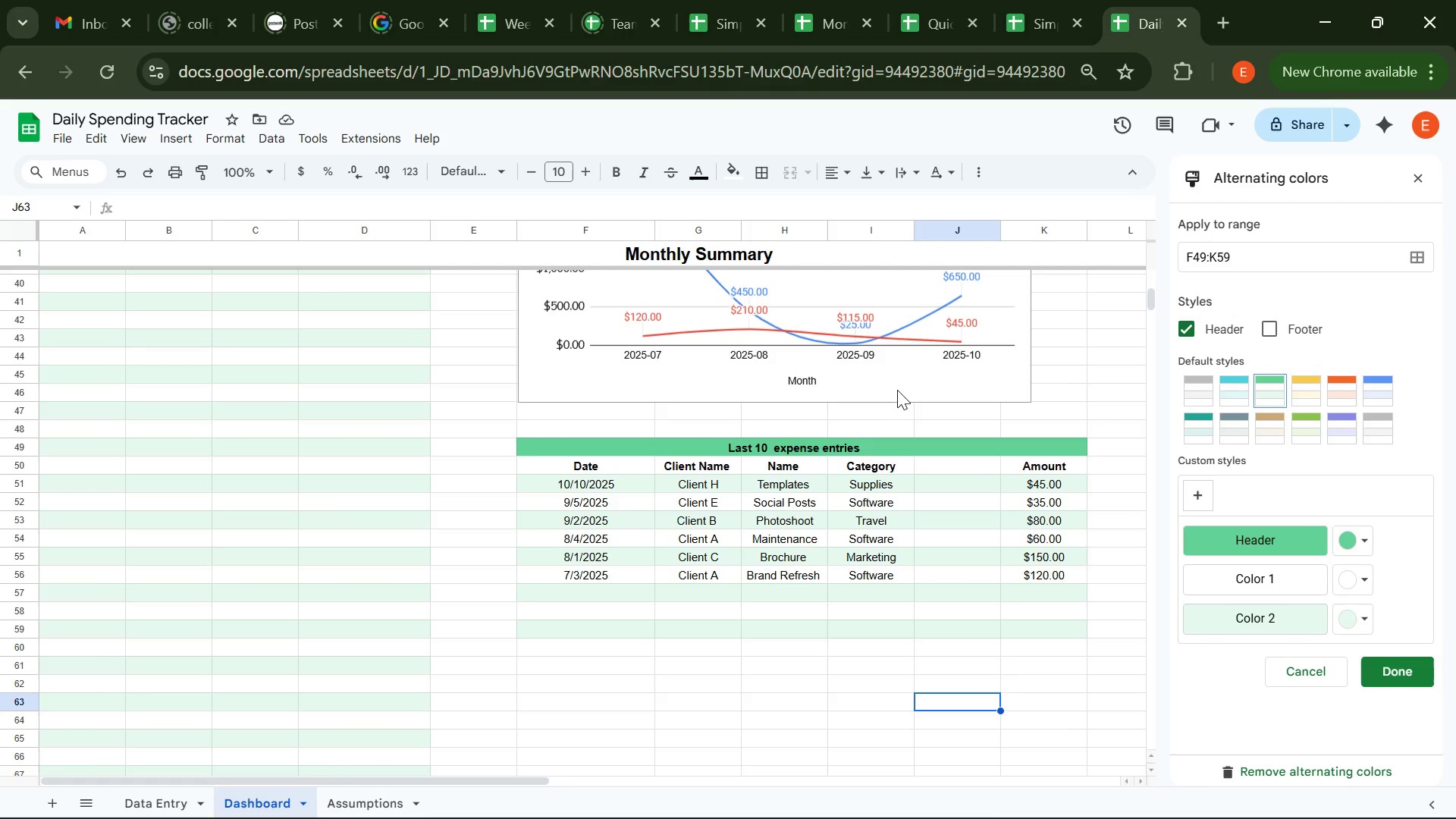 
left_click([916, 548])
 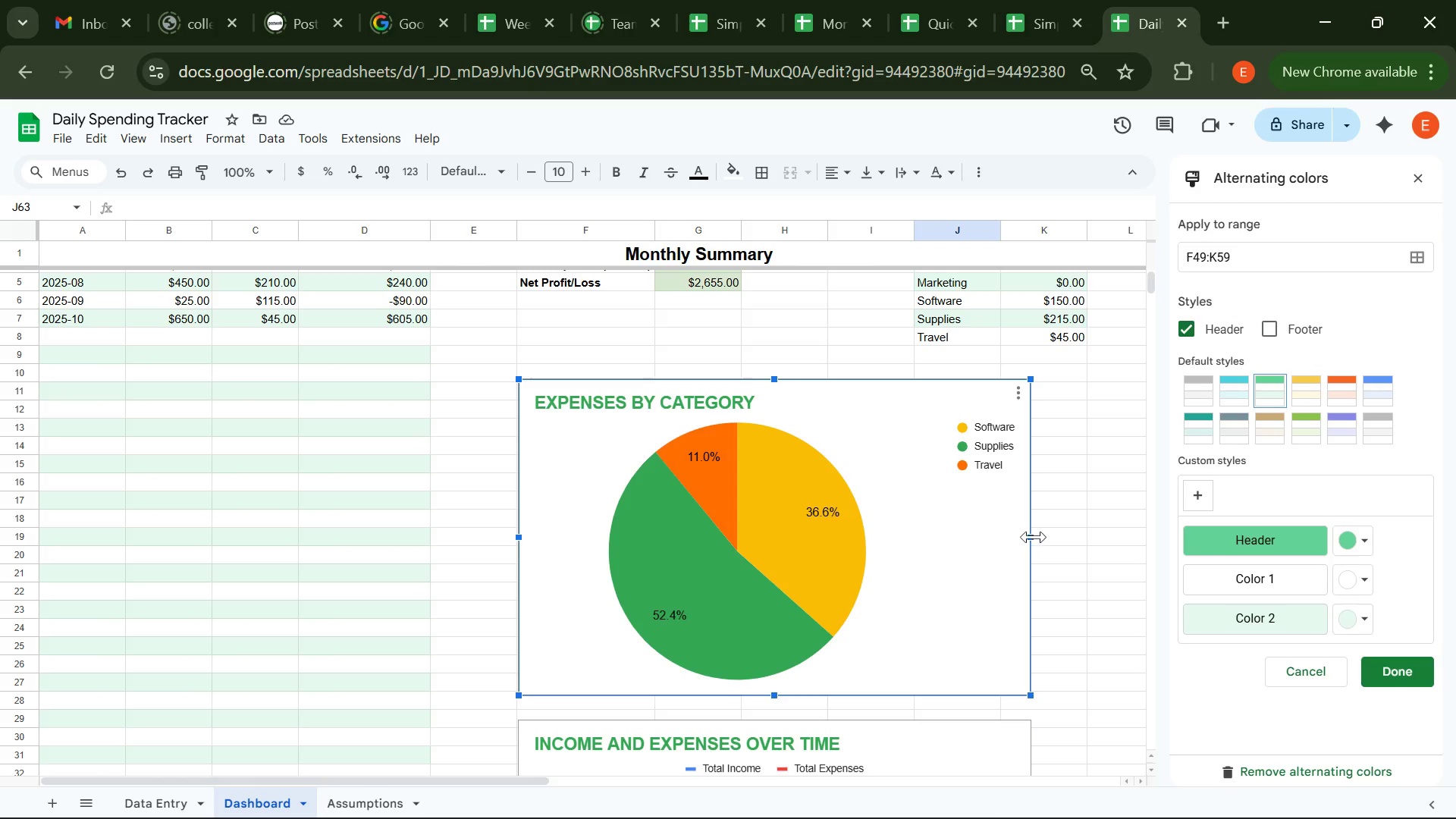 
wait(8.33)
 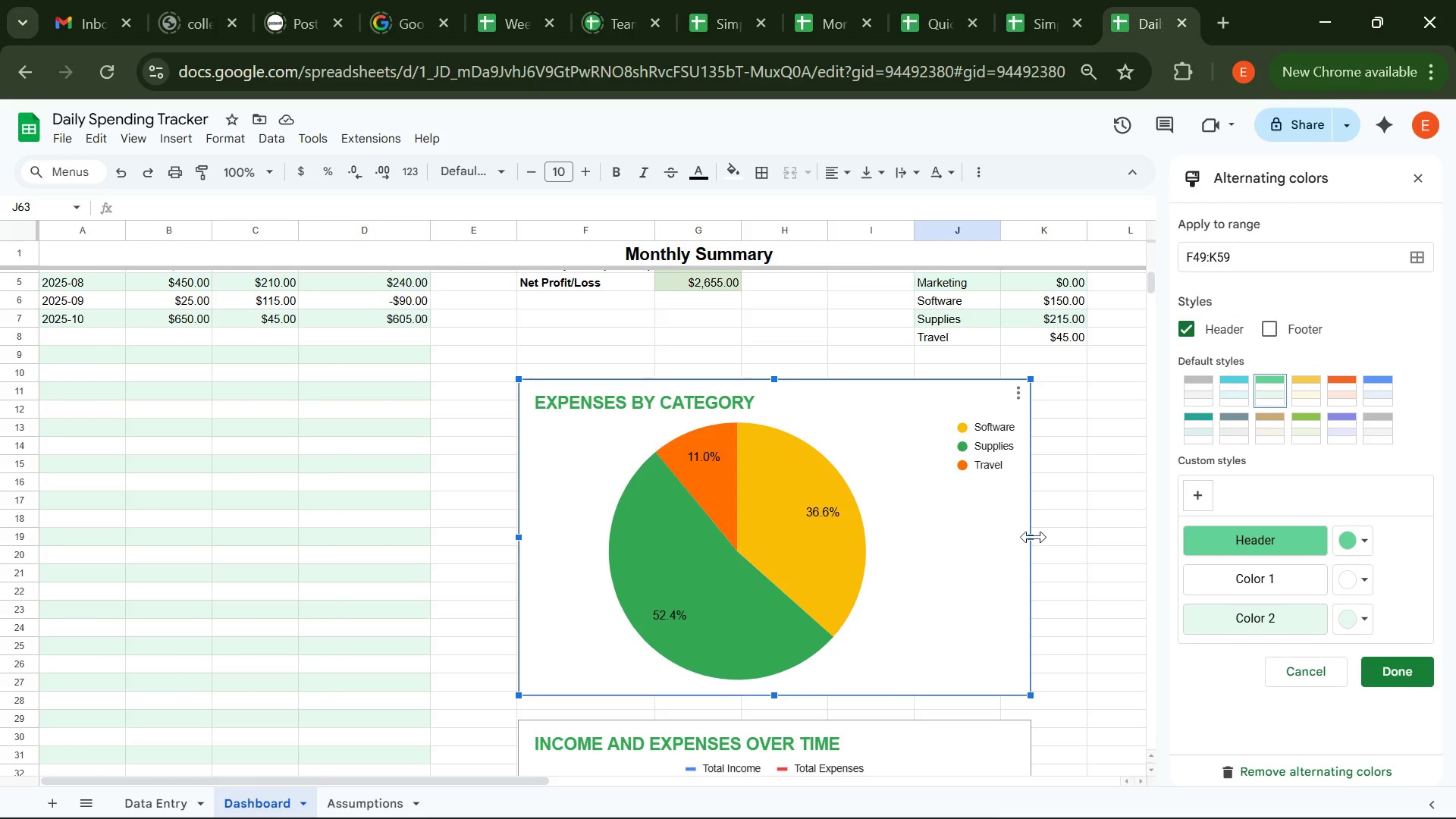 
left_click([949, 588])
 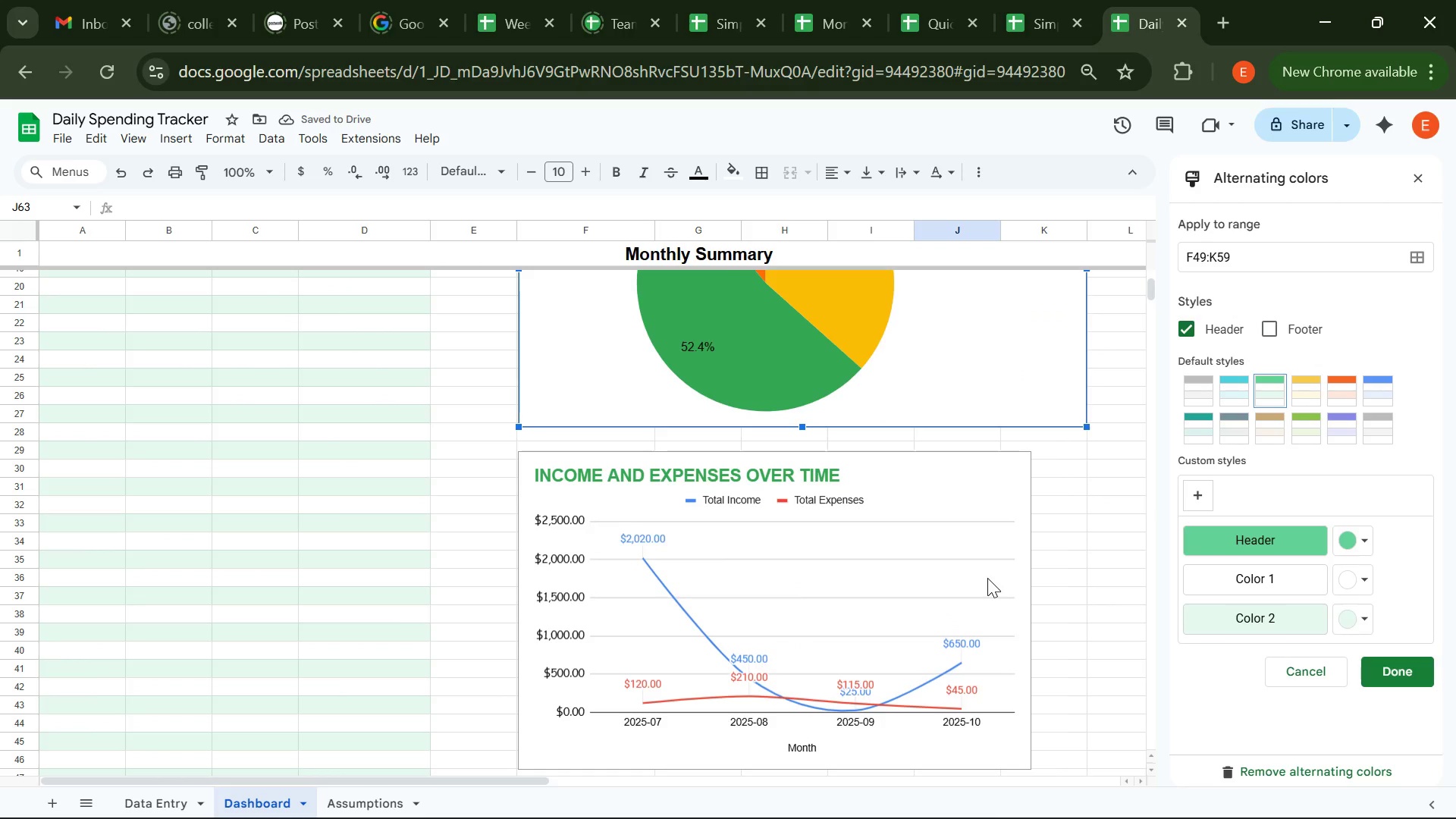 
left_click([987, 578])
 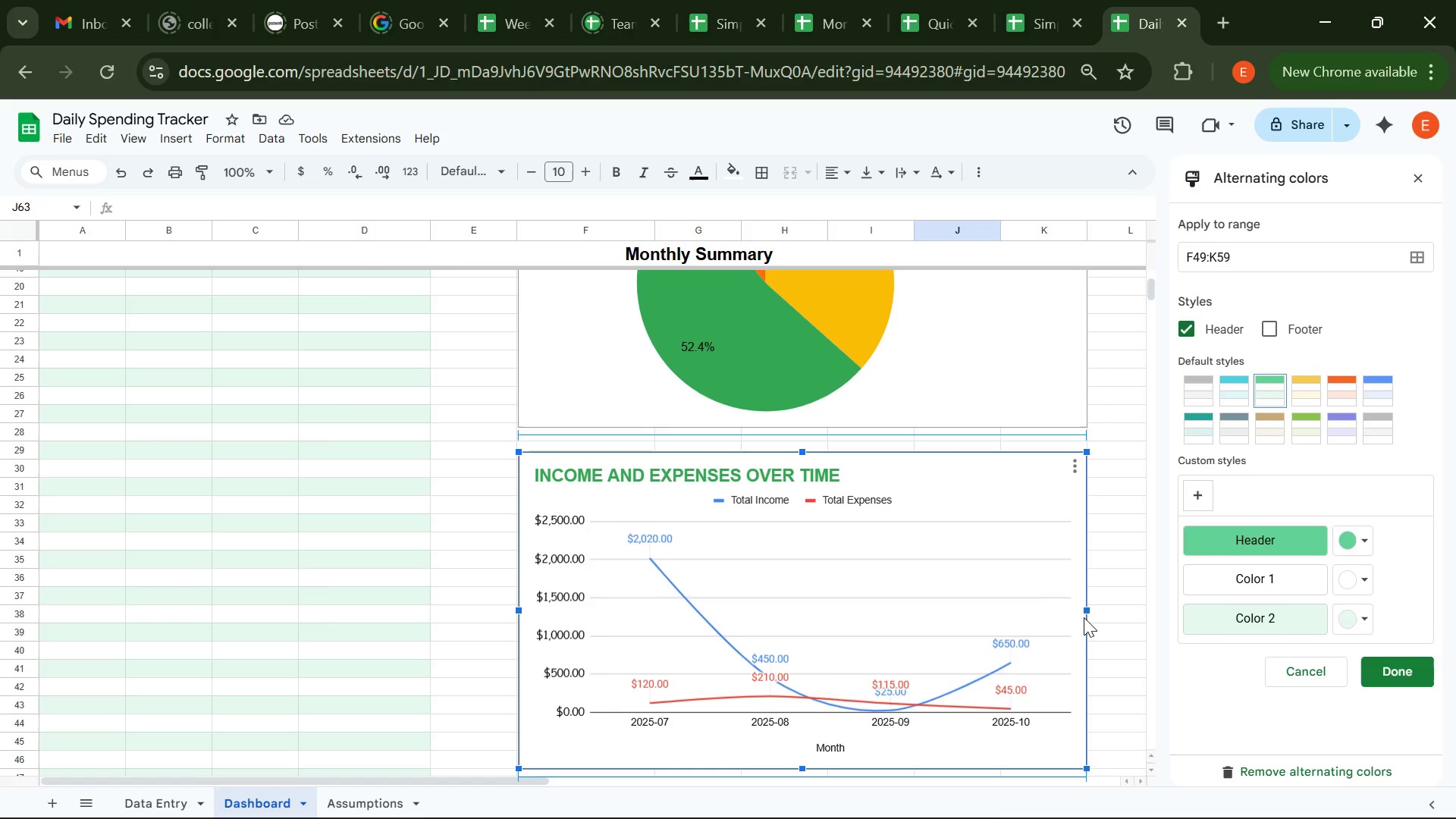 
wait(7.1)
 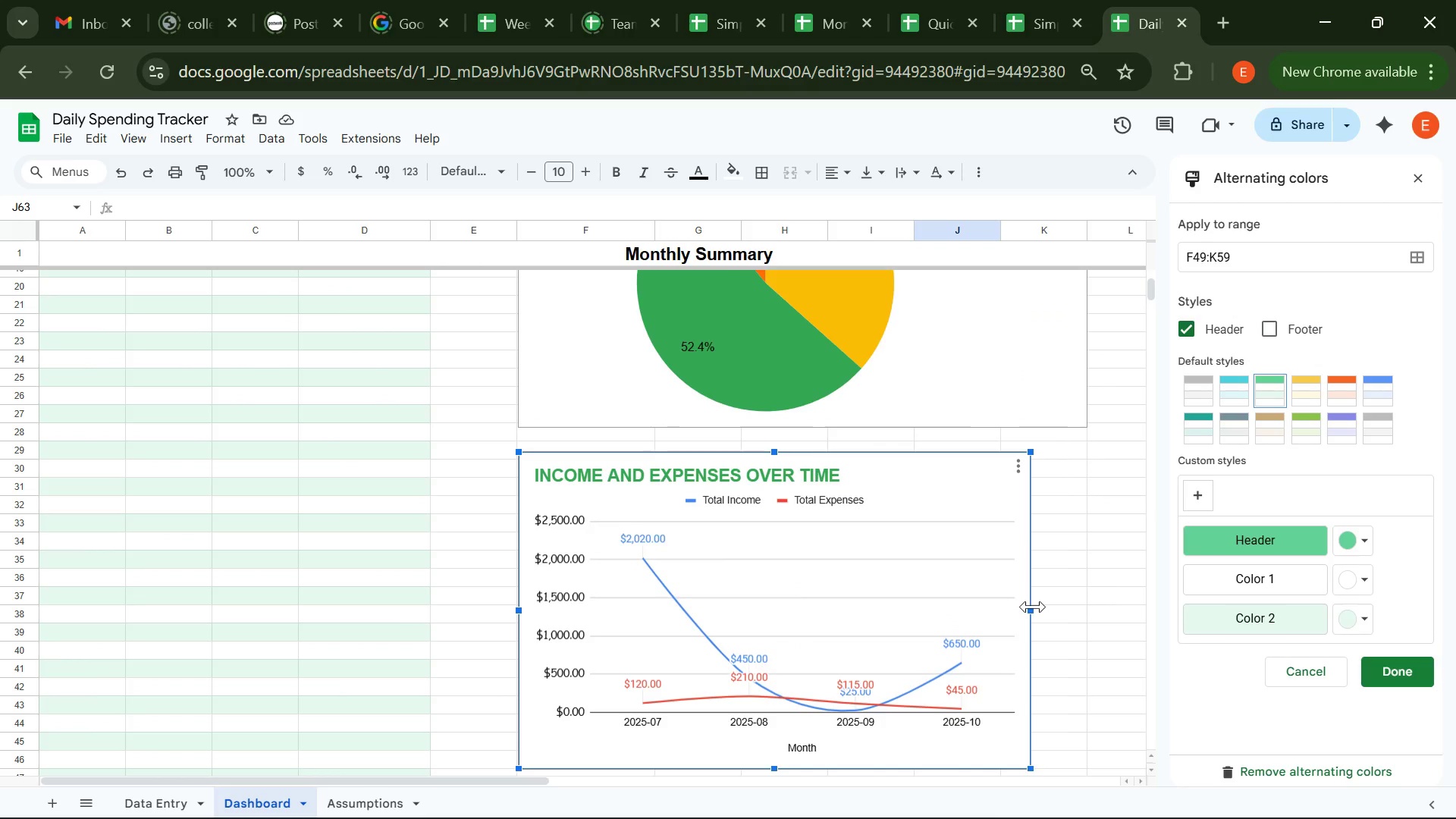 
left_click([1137, 544])
 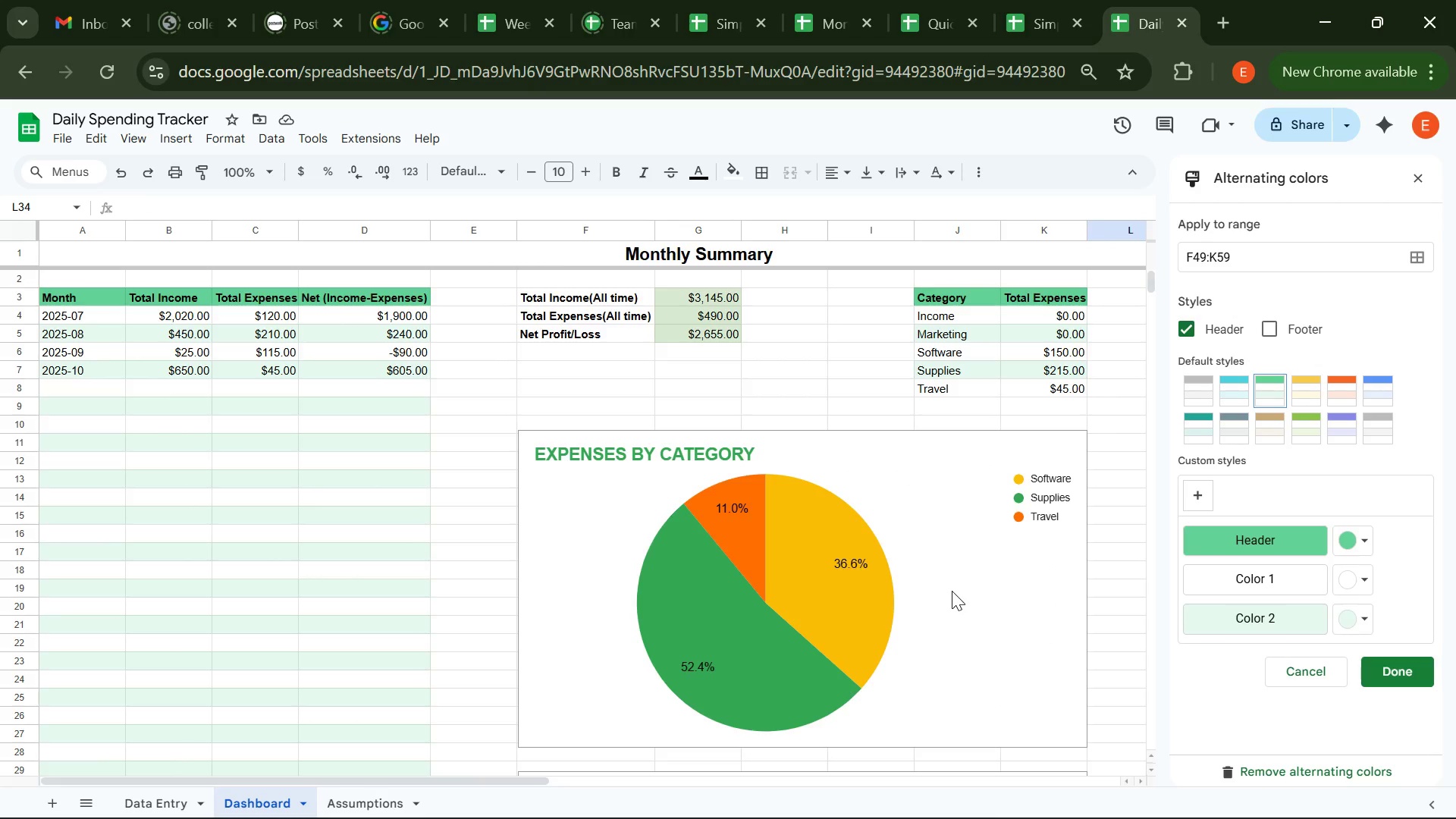 
wait(18.56)
 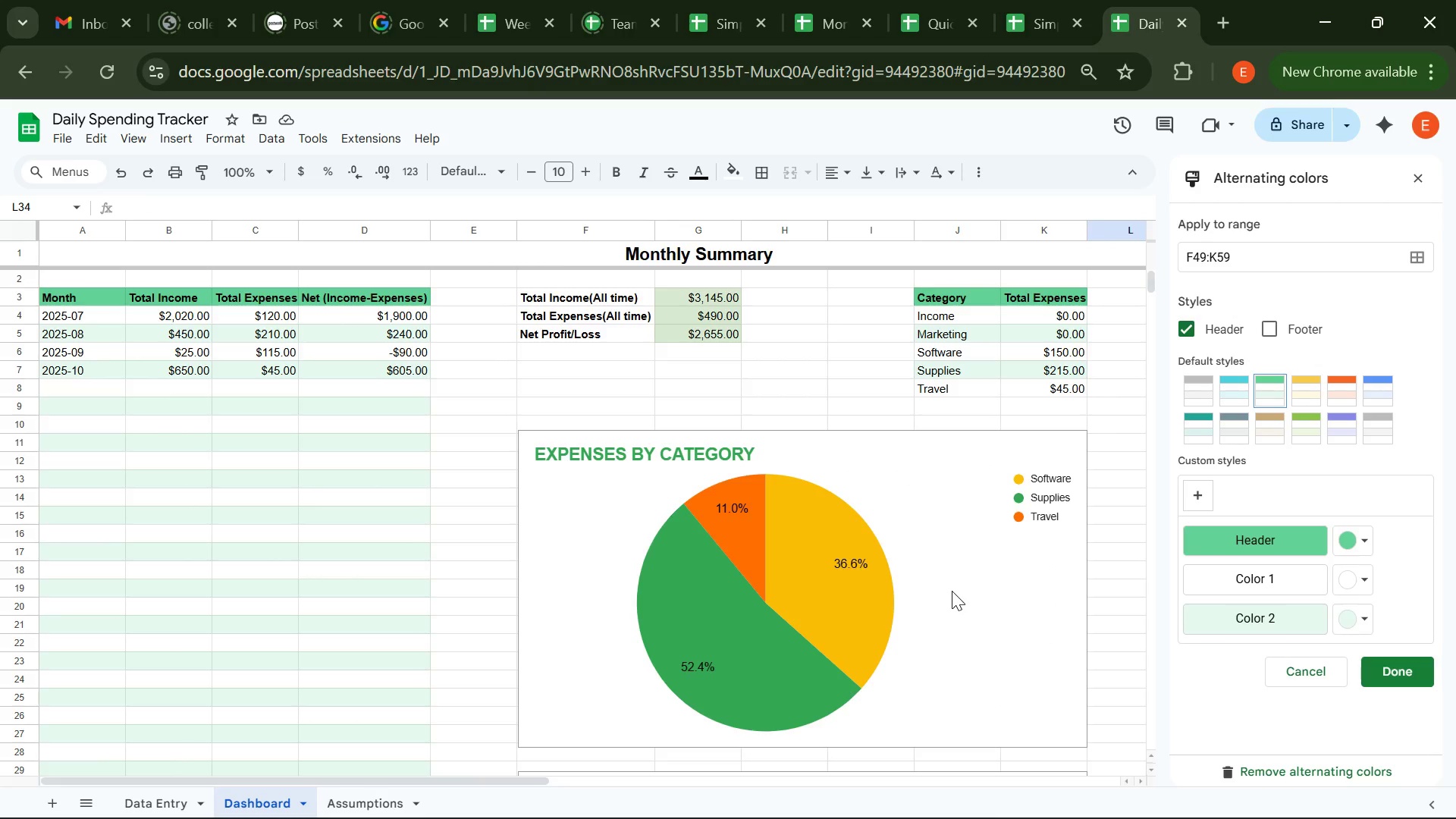 
left_click([1029, 790])